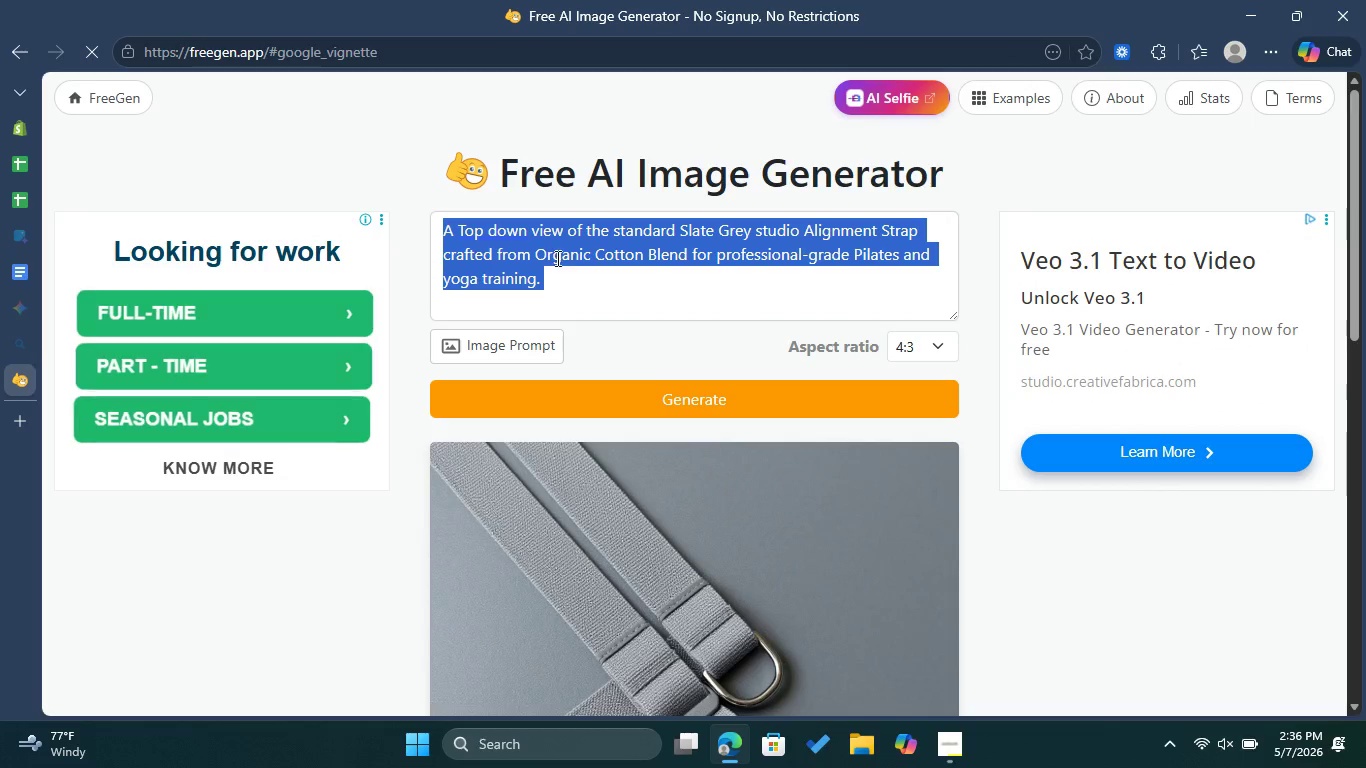 
right_click([557, 250])
 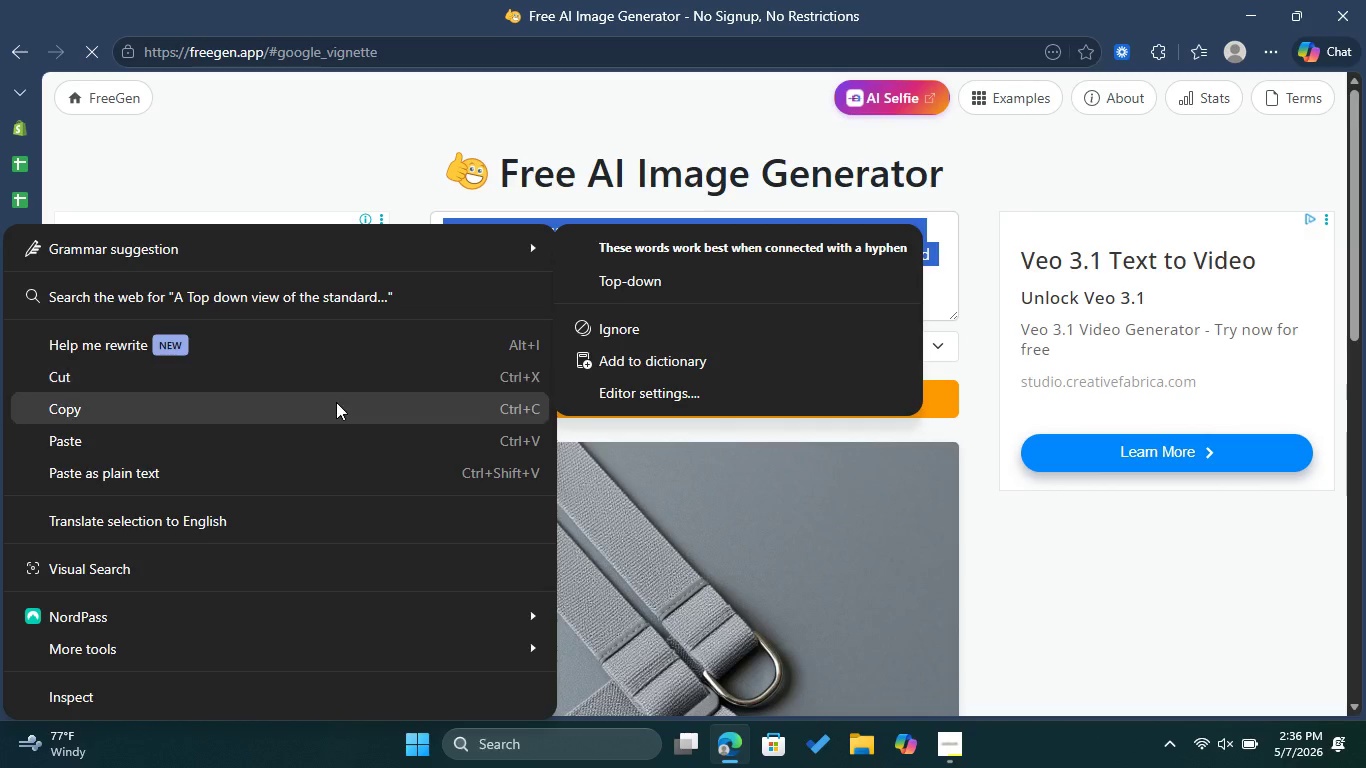 
left_click([336, 402])
 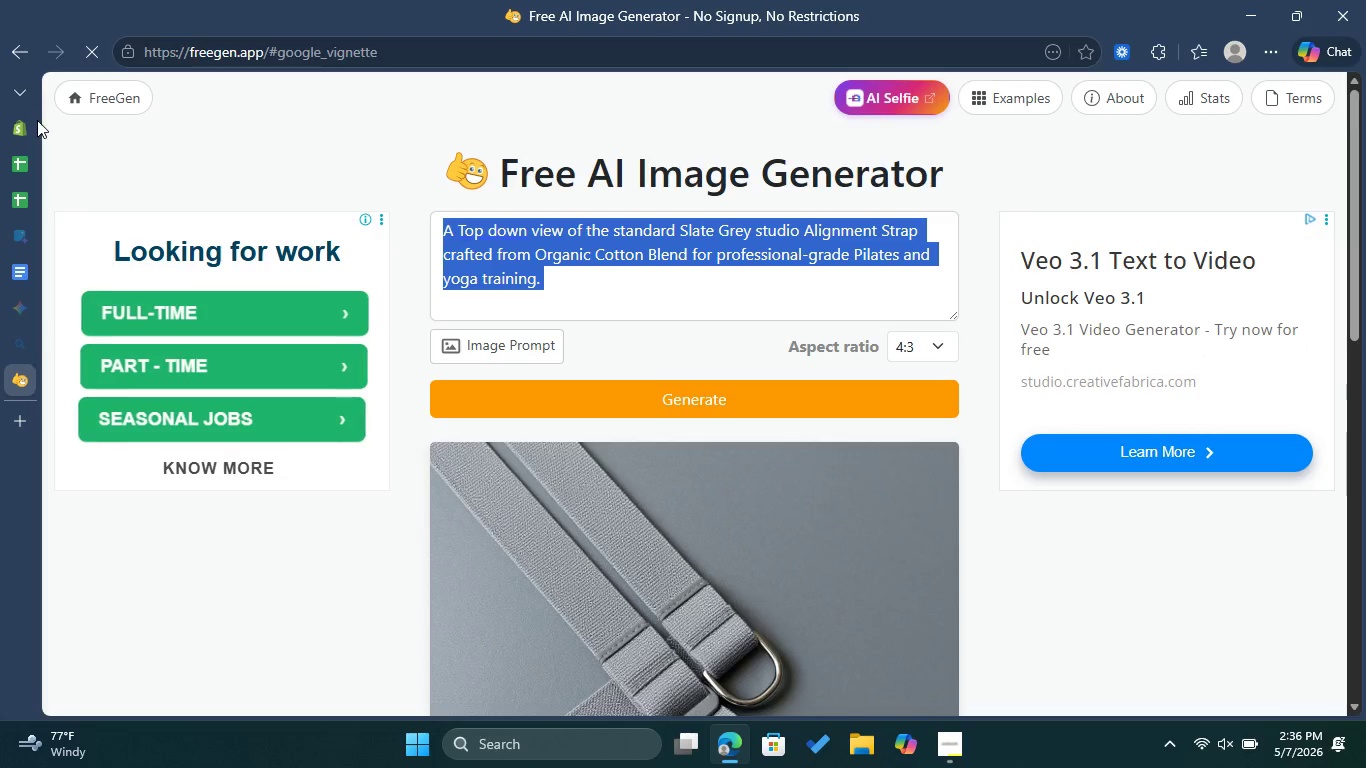 
left_click_drag(start_coordinate=[22, 128], to_coordinate=[552, 628])
 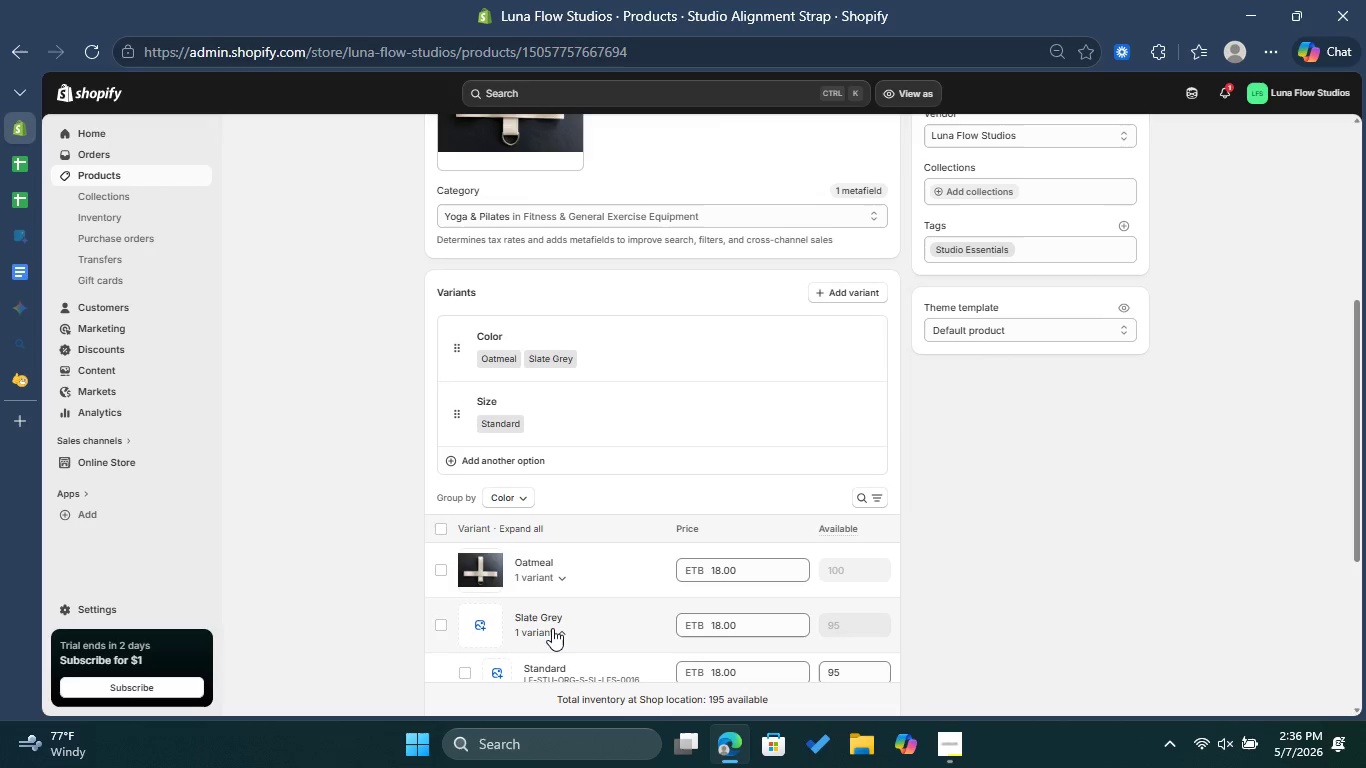 
left_click([552, 628])
 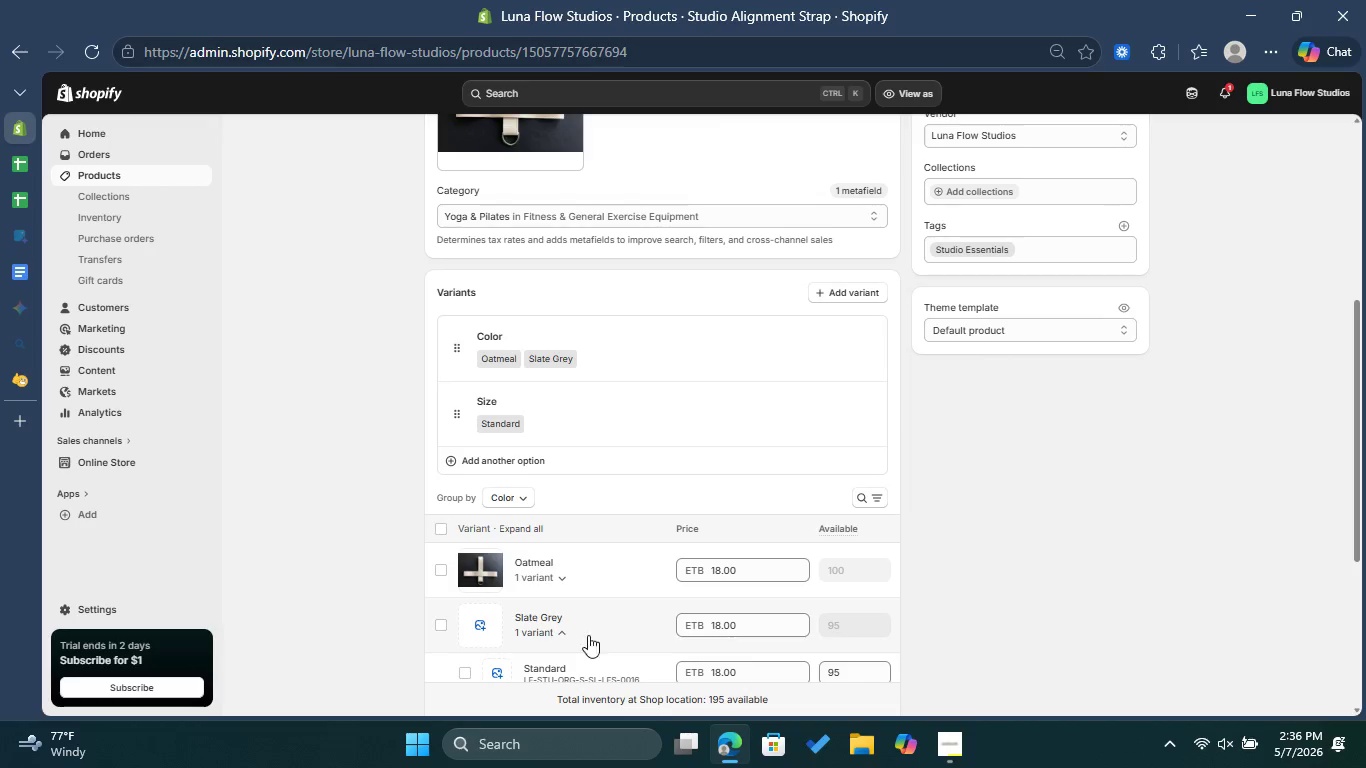 
scroll: coordinate [598, 630], scroll_direction: down, amount: 1.0
 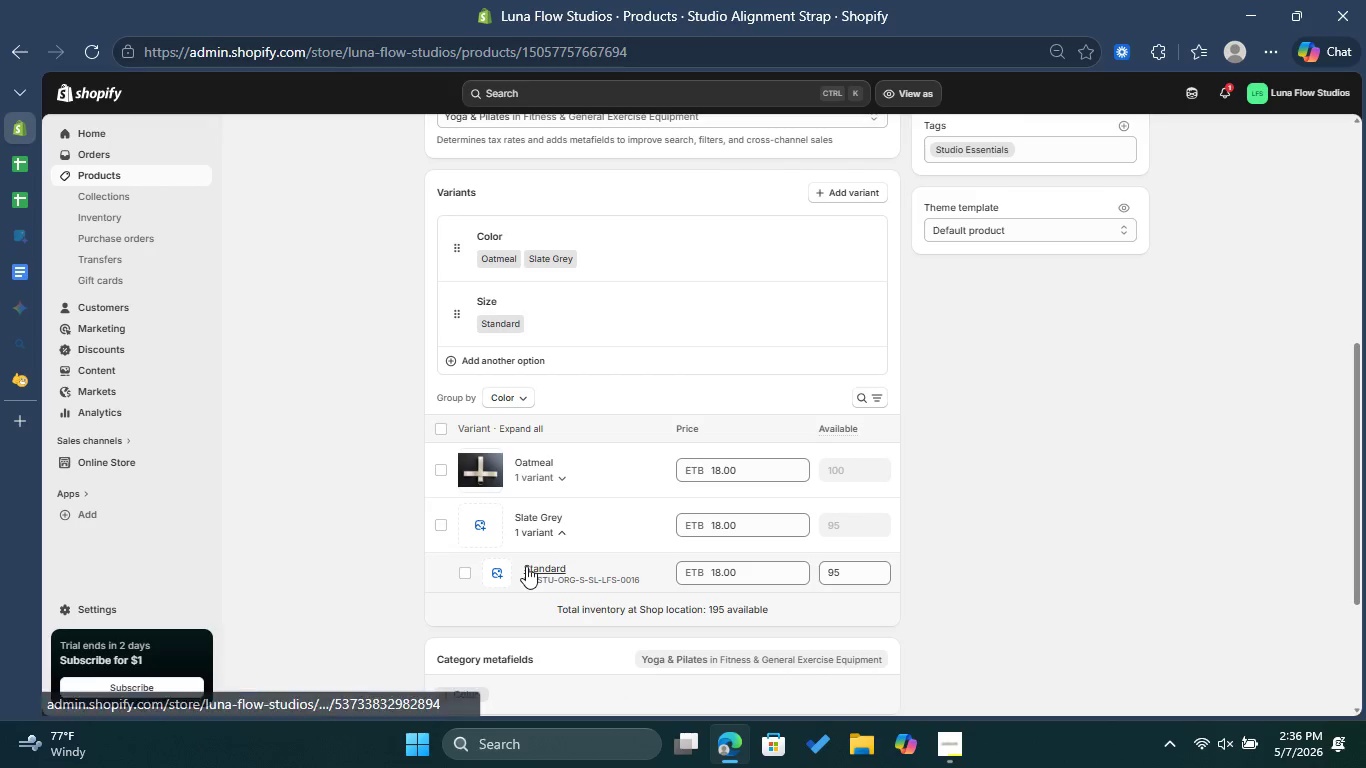 
left_click([526, 566])
 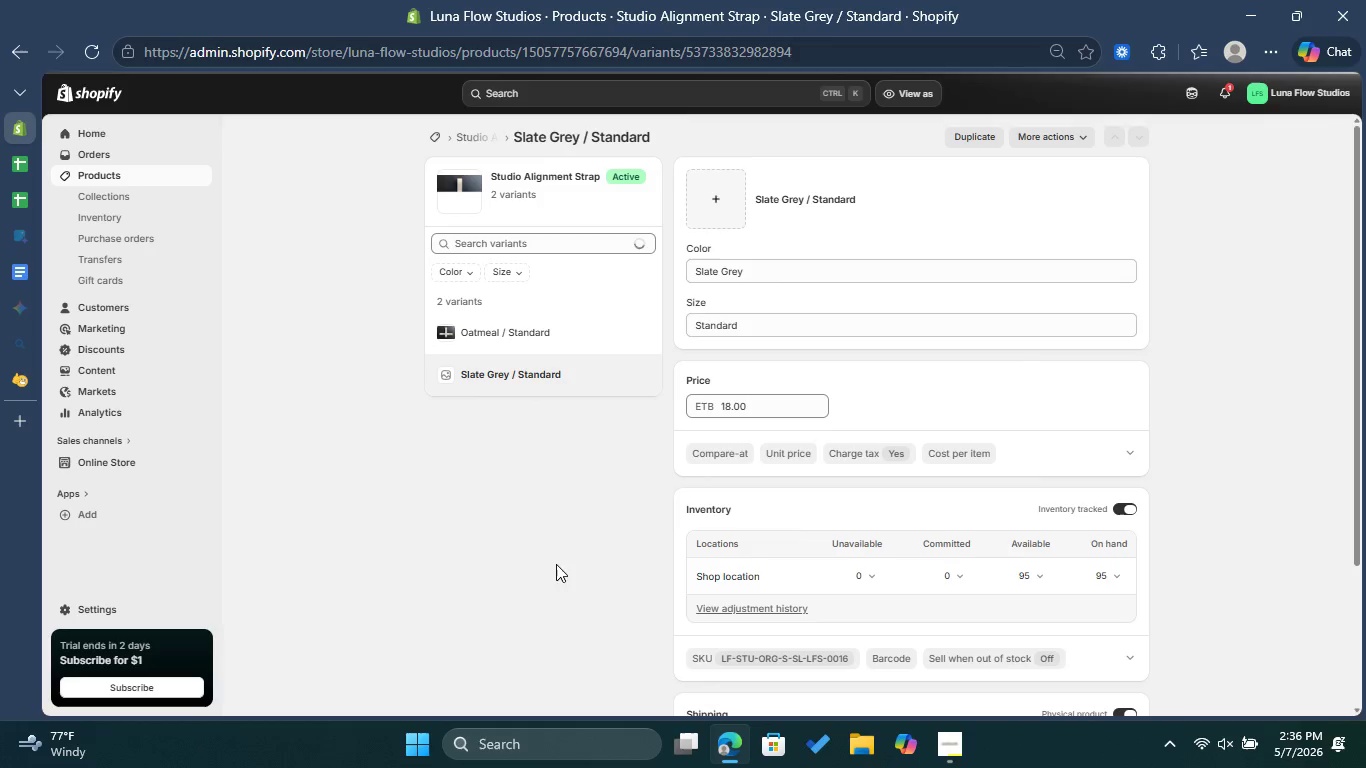 
wait(5.69)
 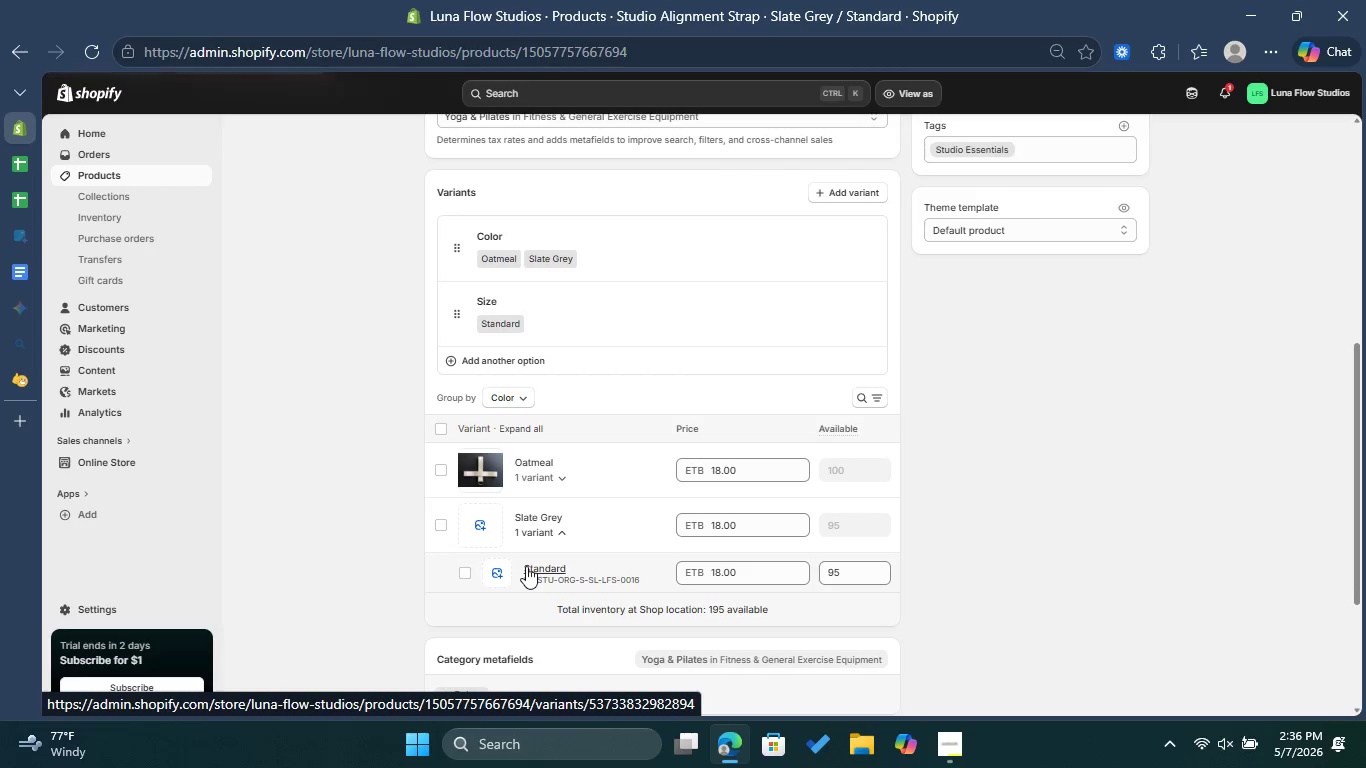 
left_click([709, 206])
 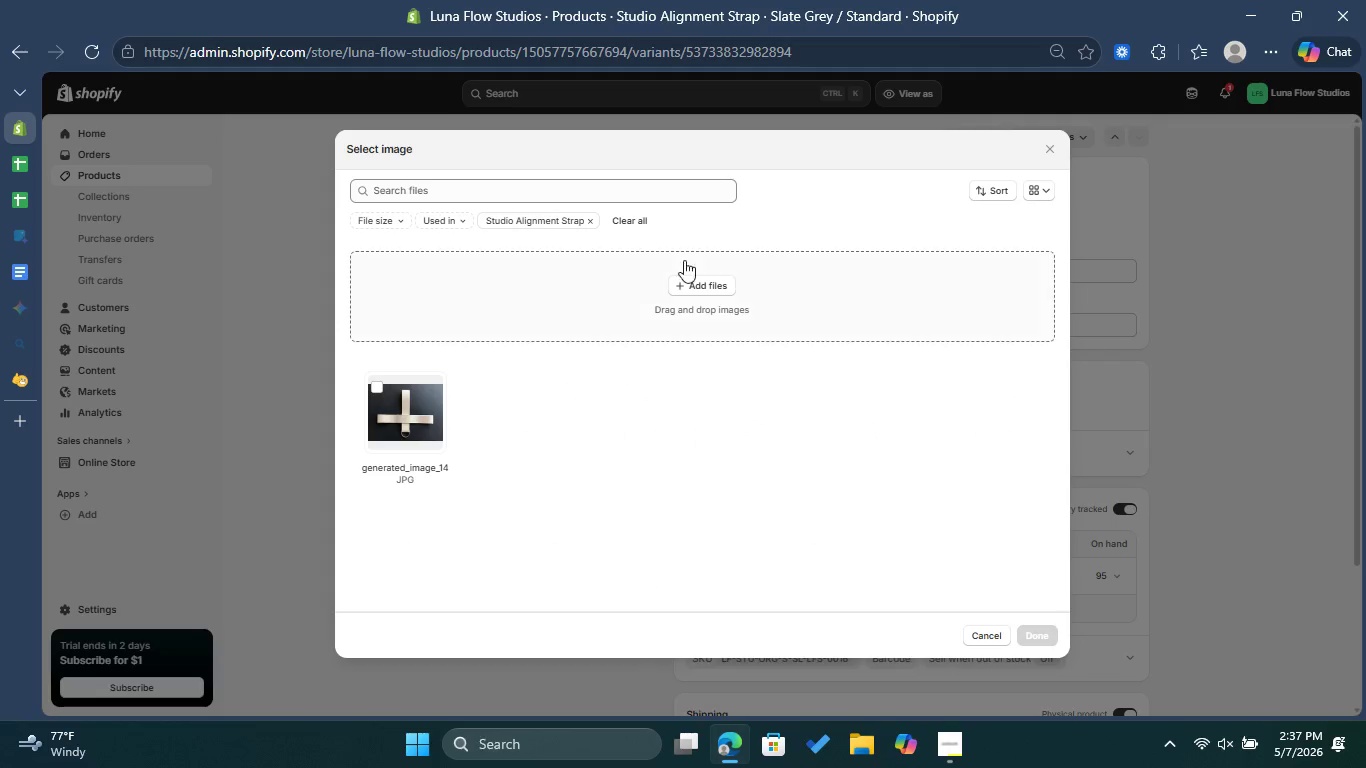 
left_click([705, 292])
 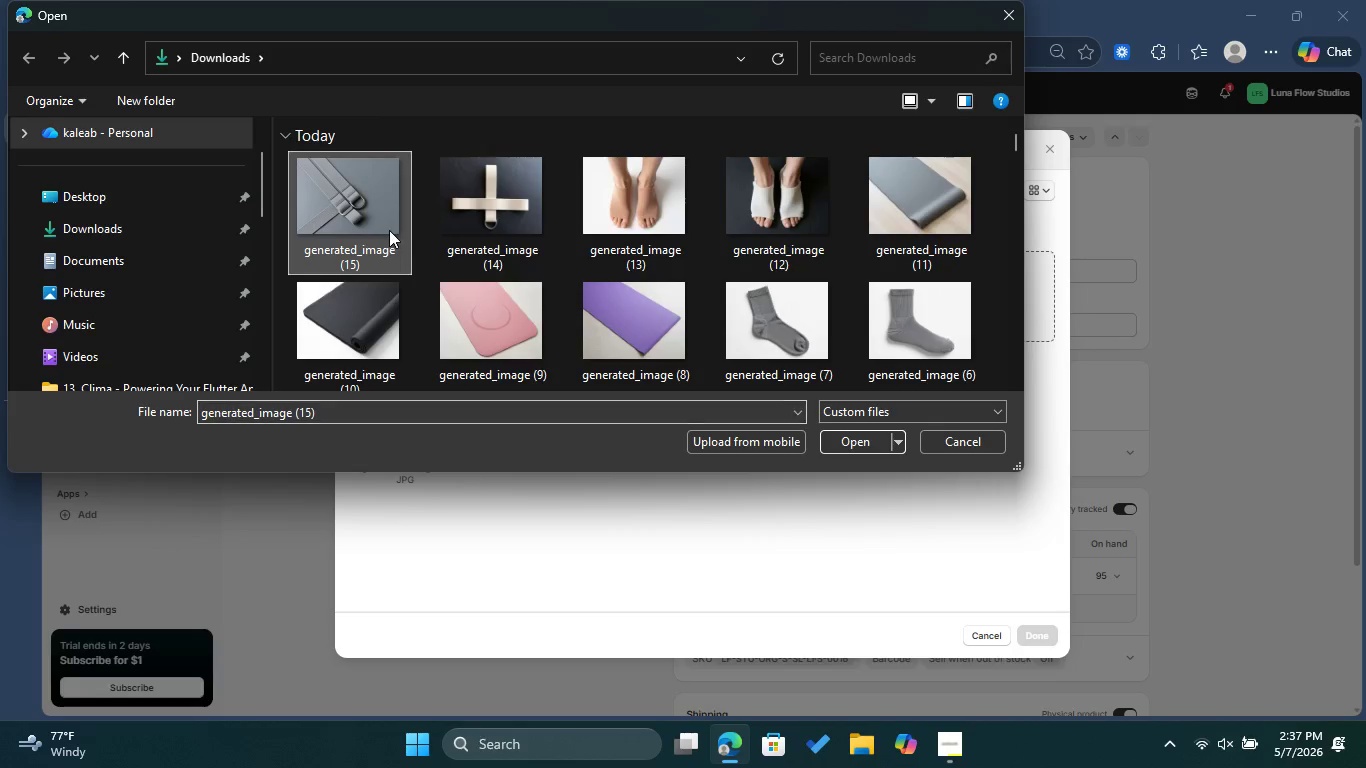 
left_click([843, 437])
 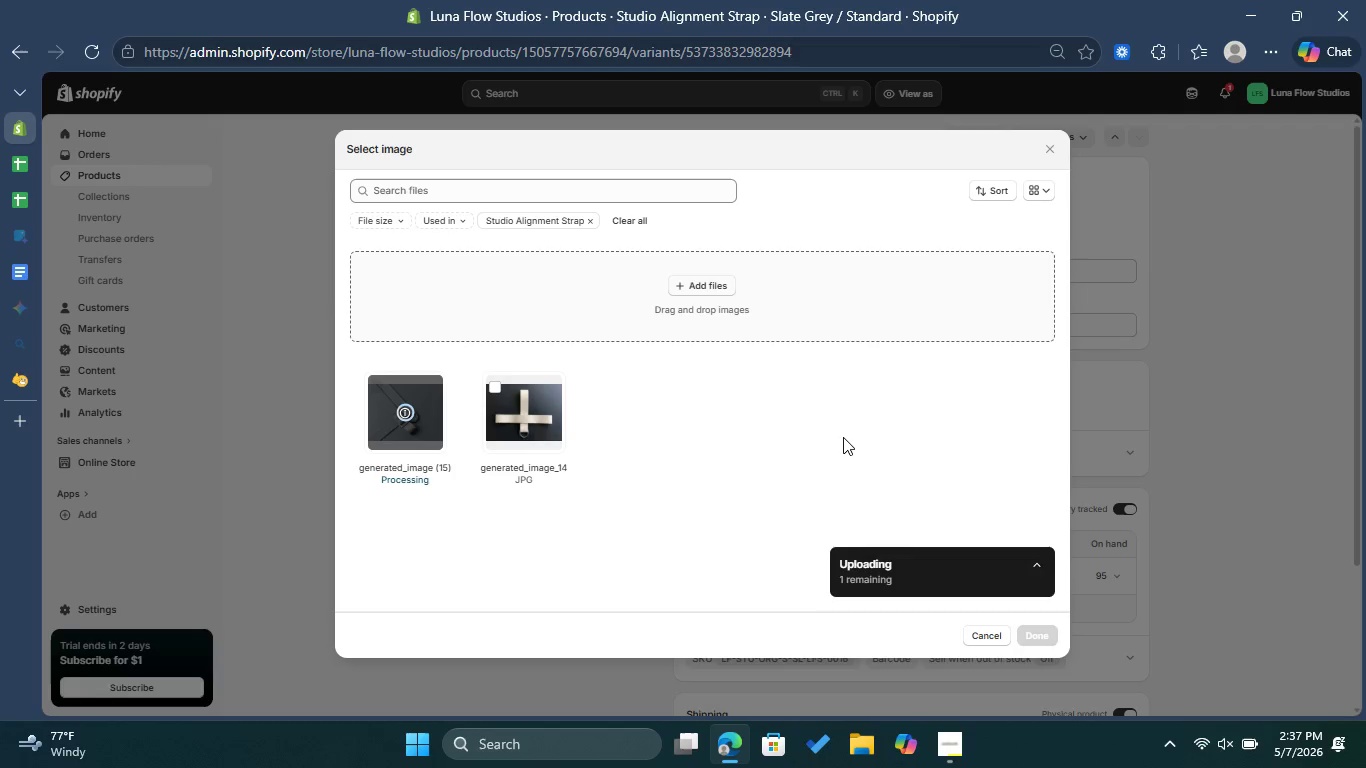 
wait(13.3)
 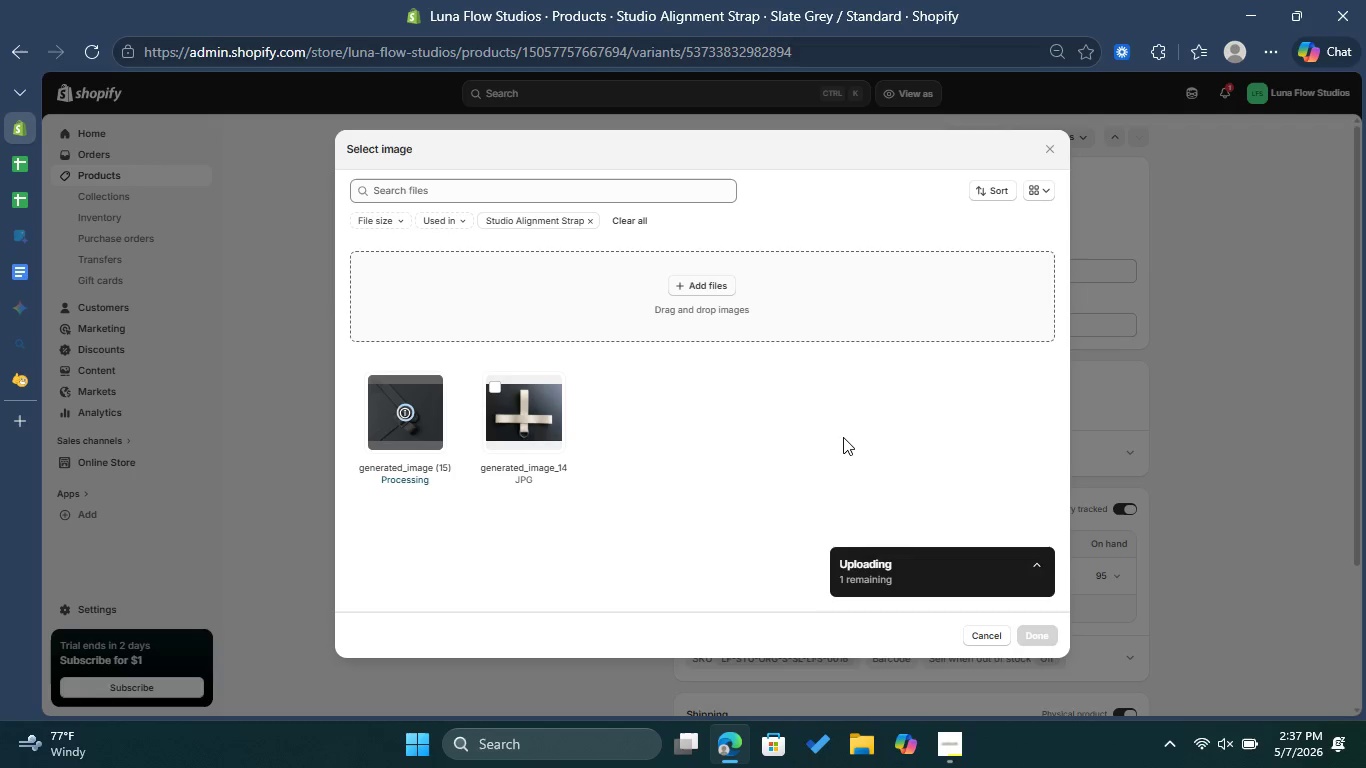 
left_click([920, 91])
 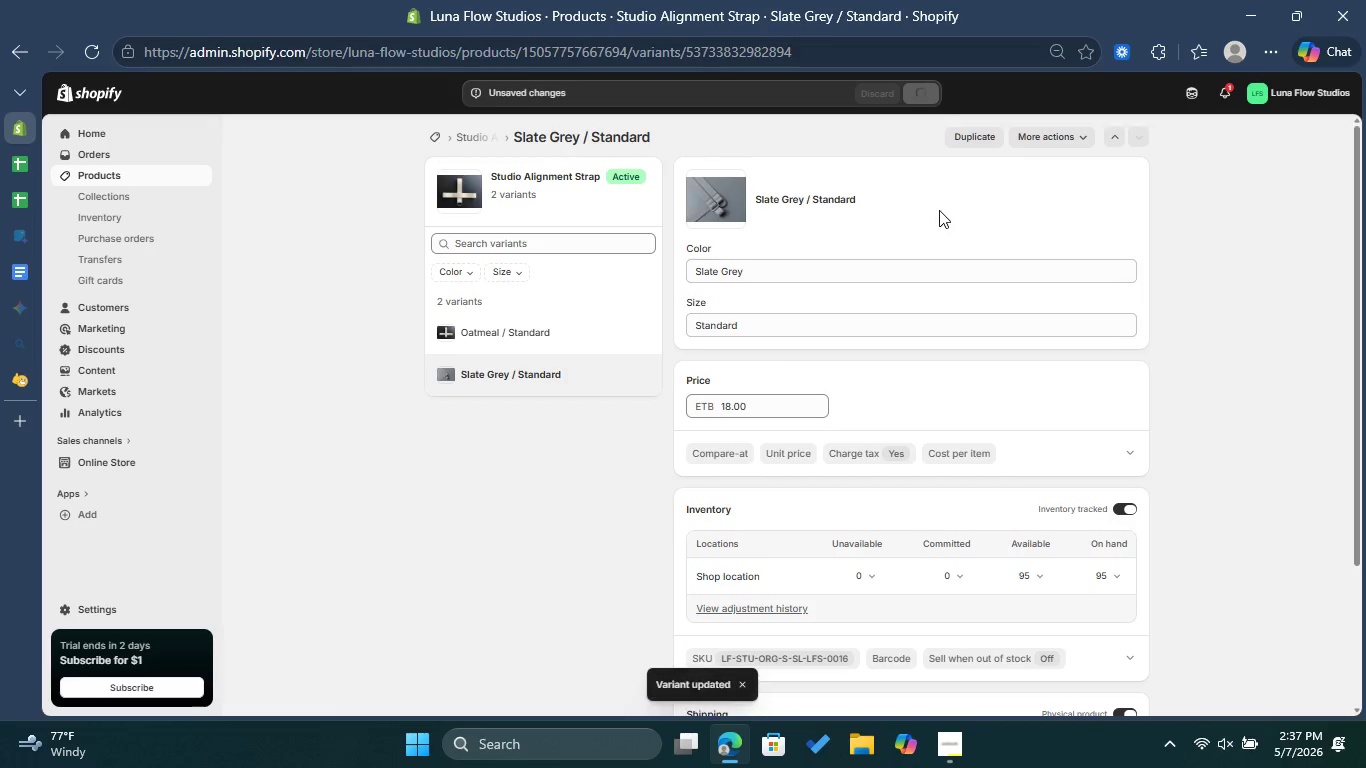 
wait(8.33)
 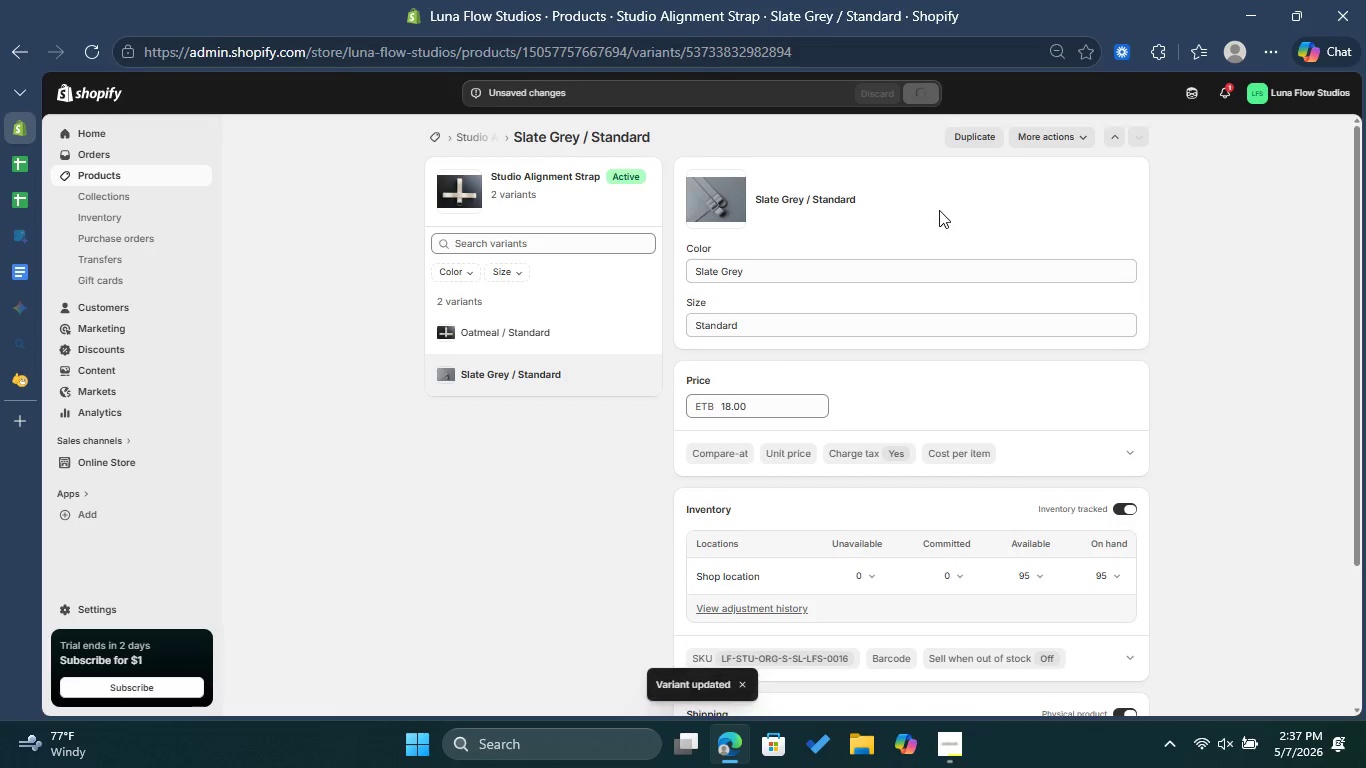 
left_click([486, 133])
 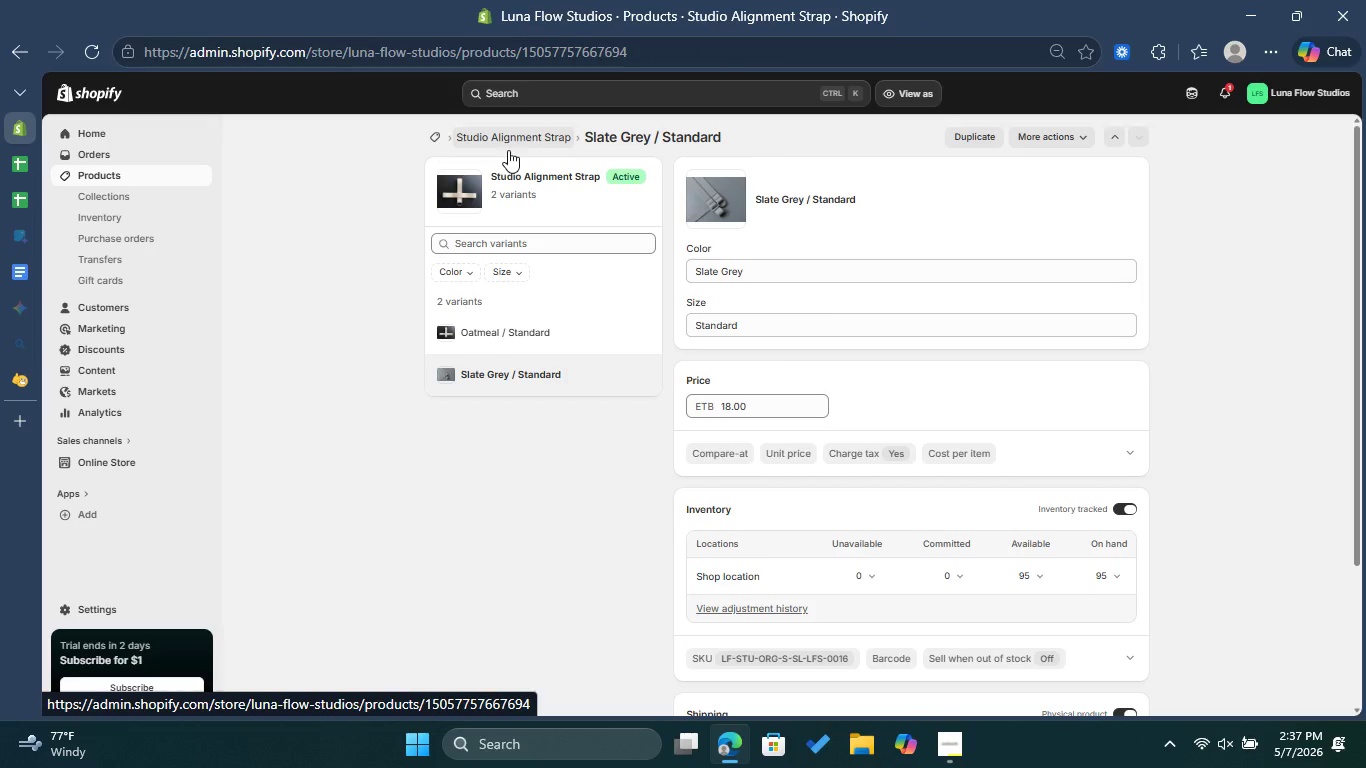 
scroll: coordinate [1007, 356], scroll_direction: down, amount: 3.0
 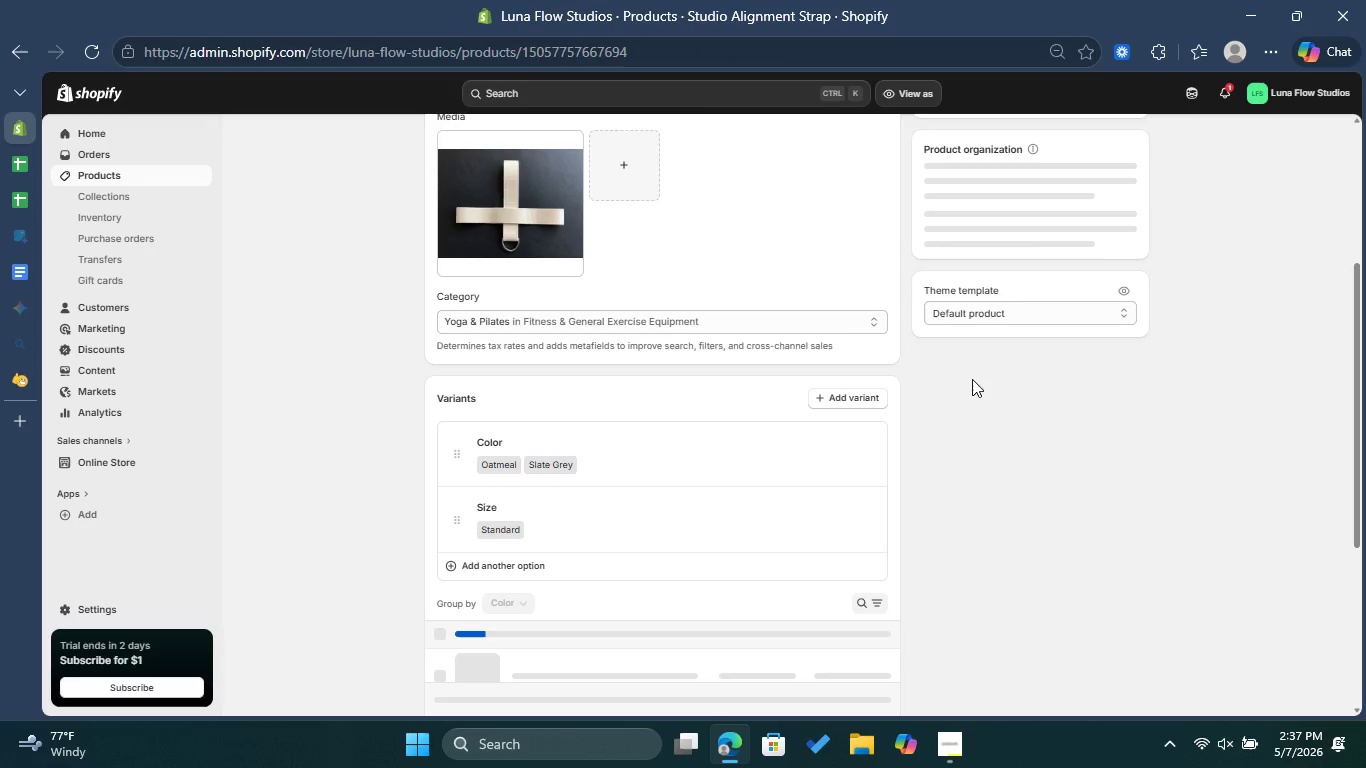 
scroll: coordinate [964, 382], scroll_direction: up, amount: 1.0
 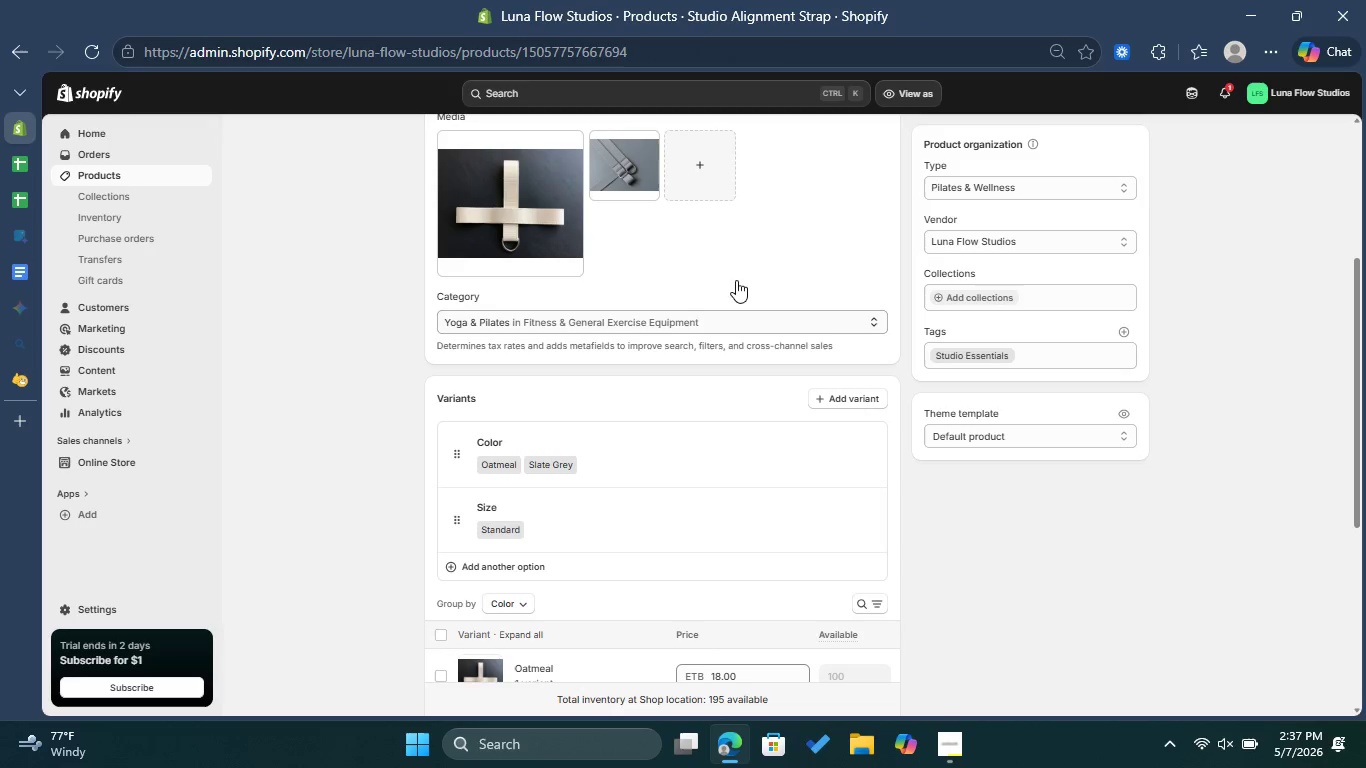 
left_click([635, 195])
 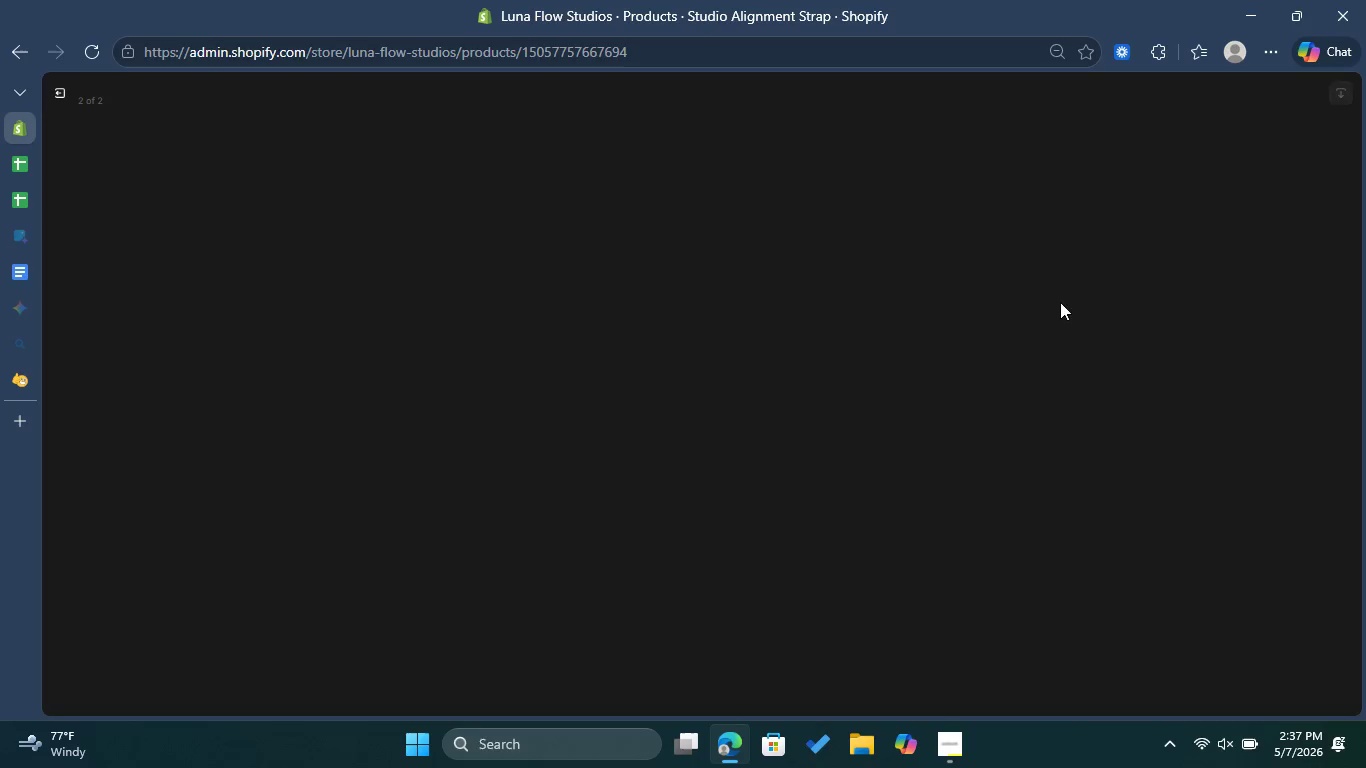 
wait(5.97)
 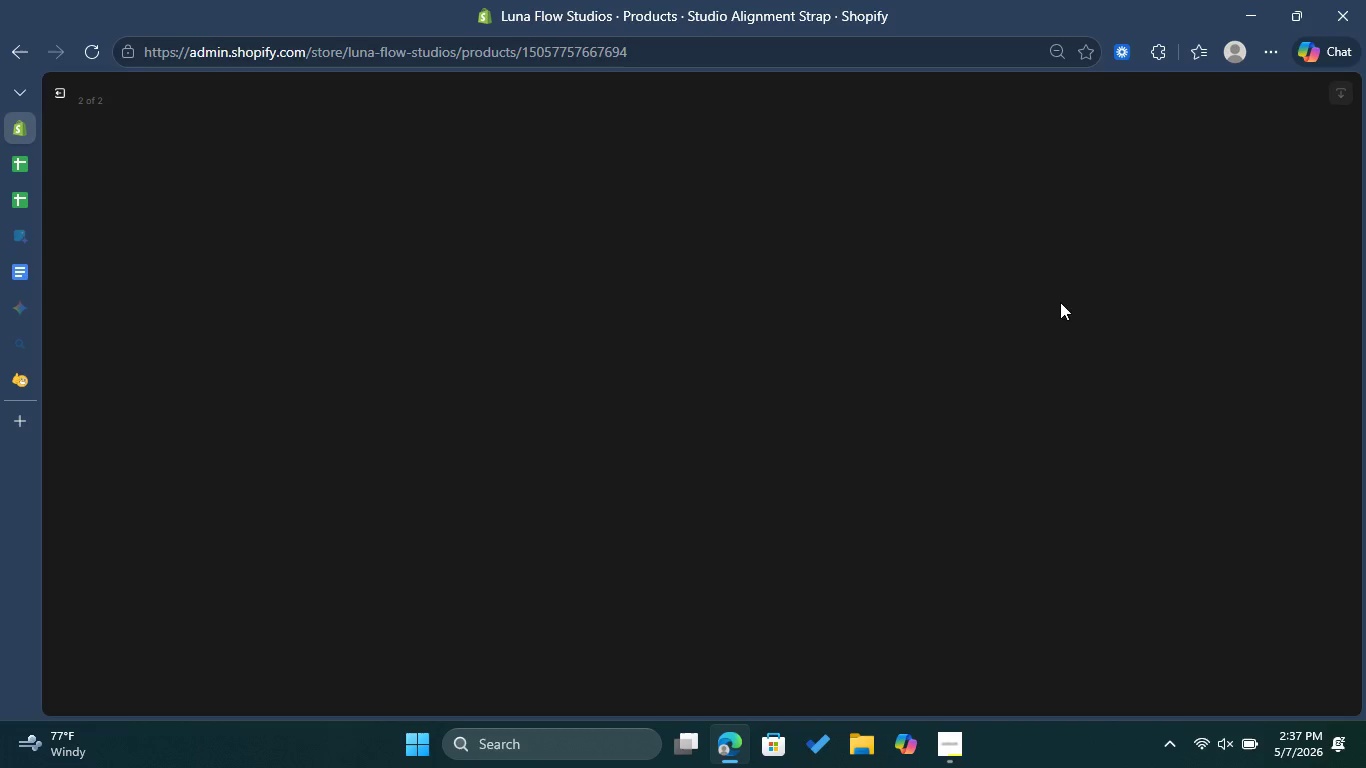 
left_click([1191, 271])
 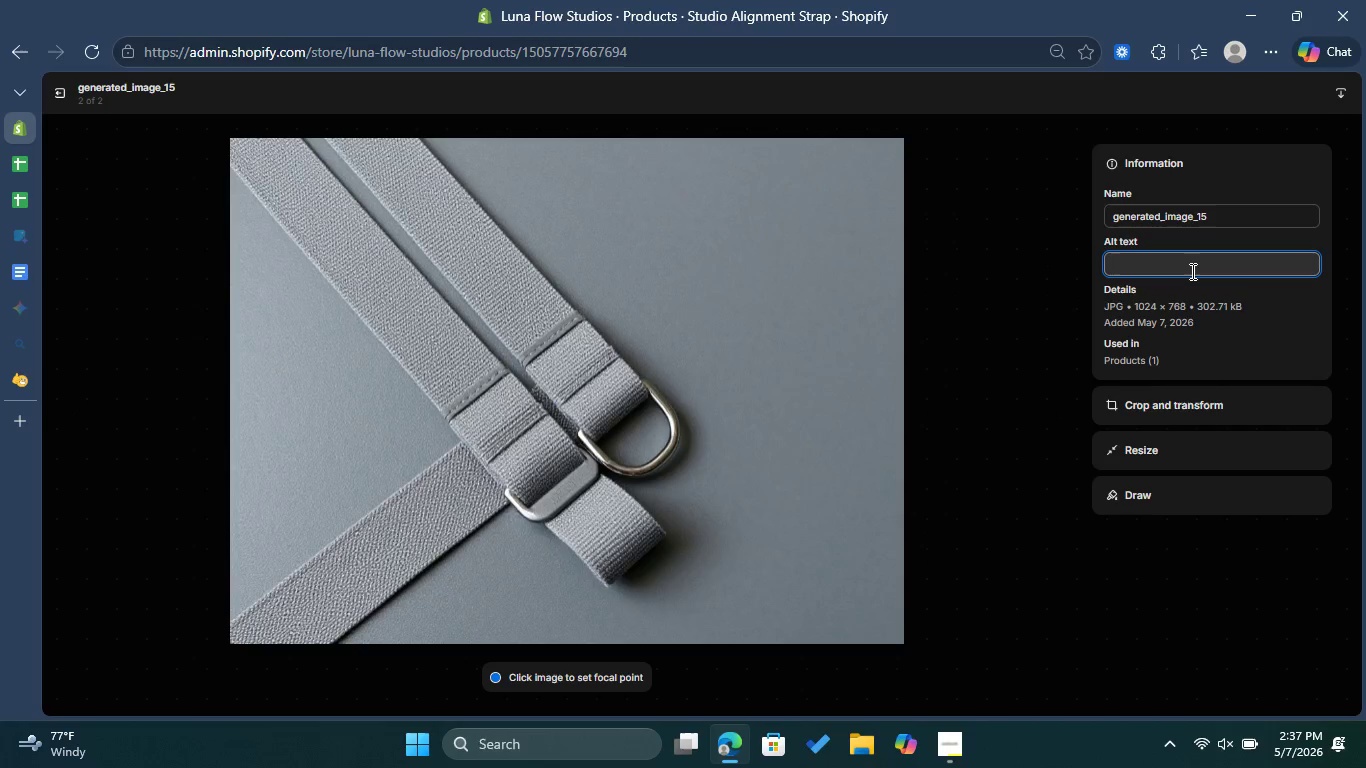 
key(Control+V)
 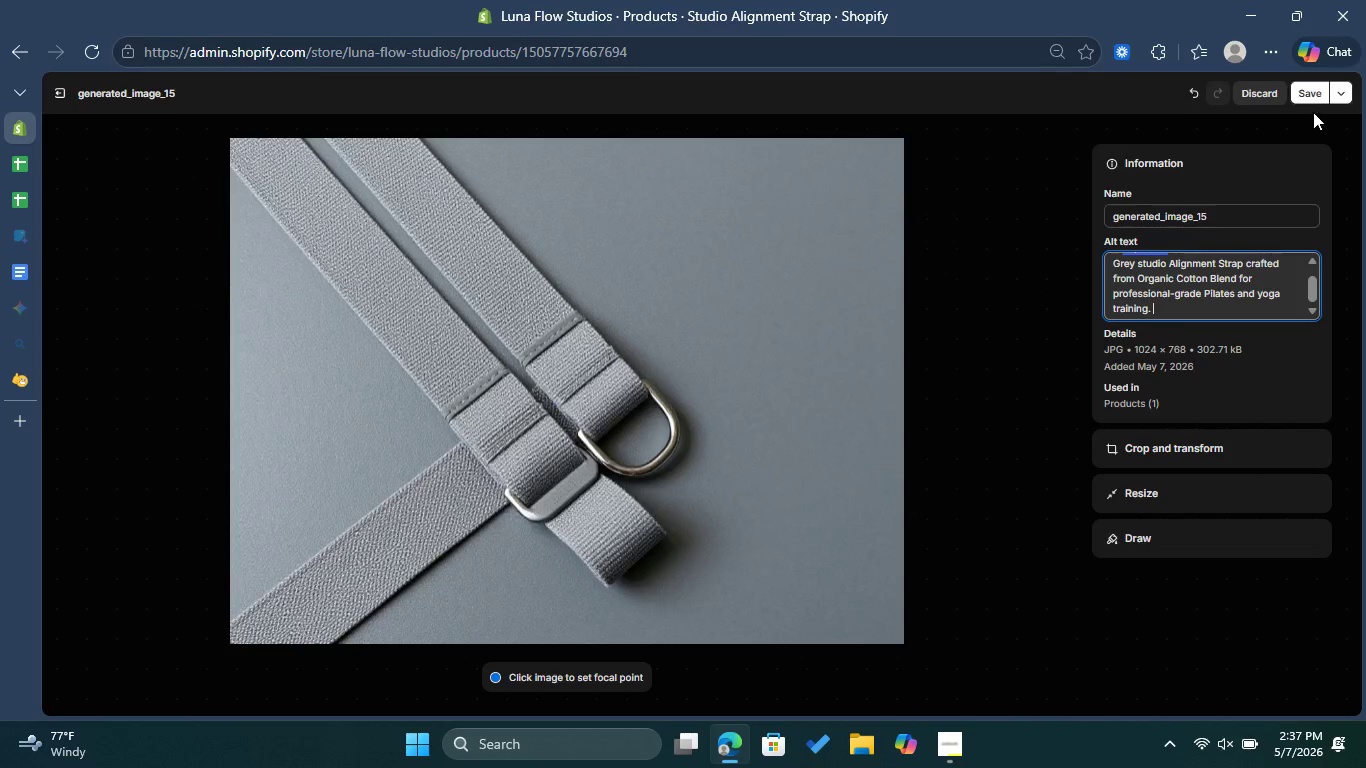 
scroll: coordinate [1252, 299], scroll_direction: up, amount: 4.0
 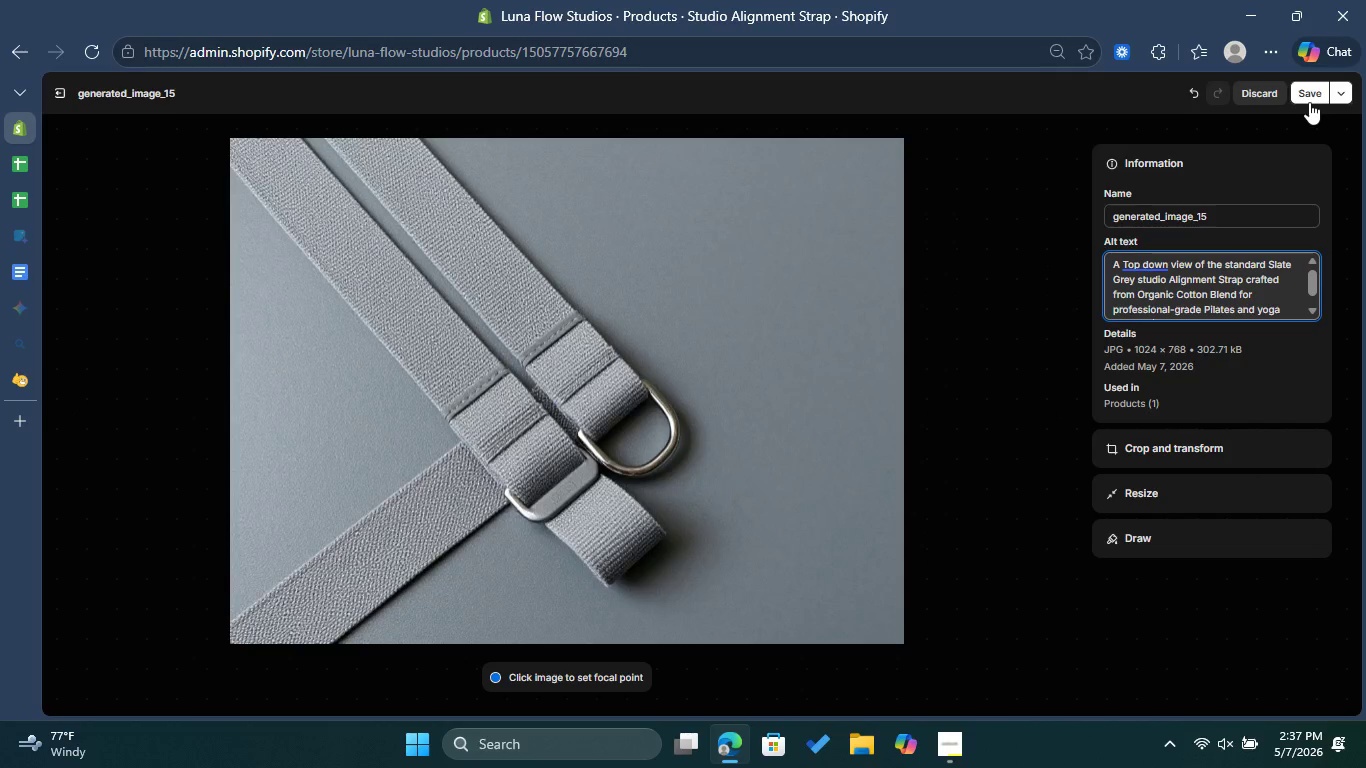 
left_click([1309, 96])
 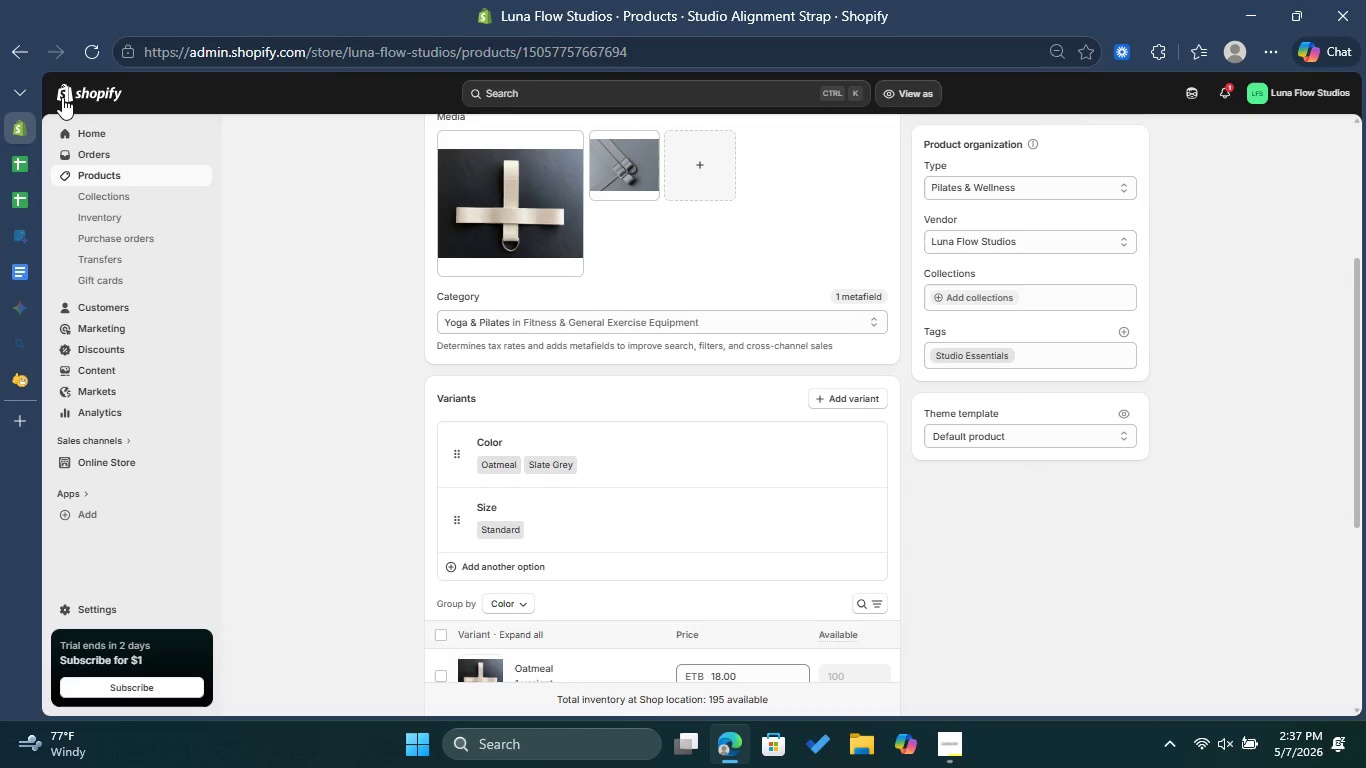 
wait(5.31)
 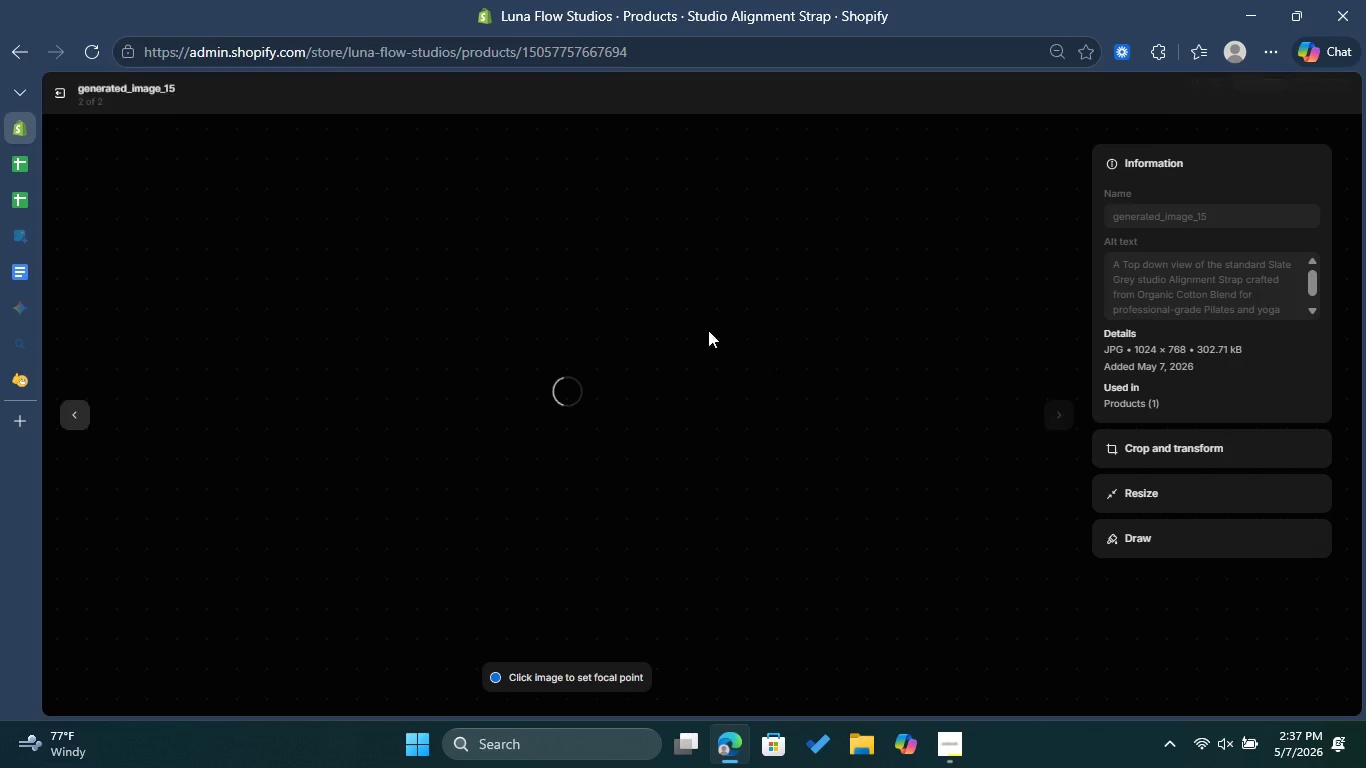 
scroll: coordinate [987, 609], scroll_direction: down, amount: 6.0
 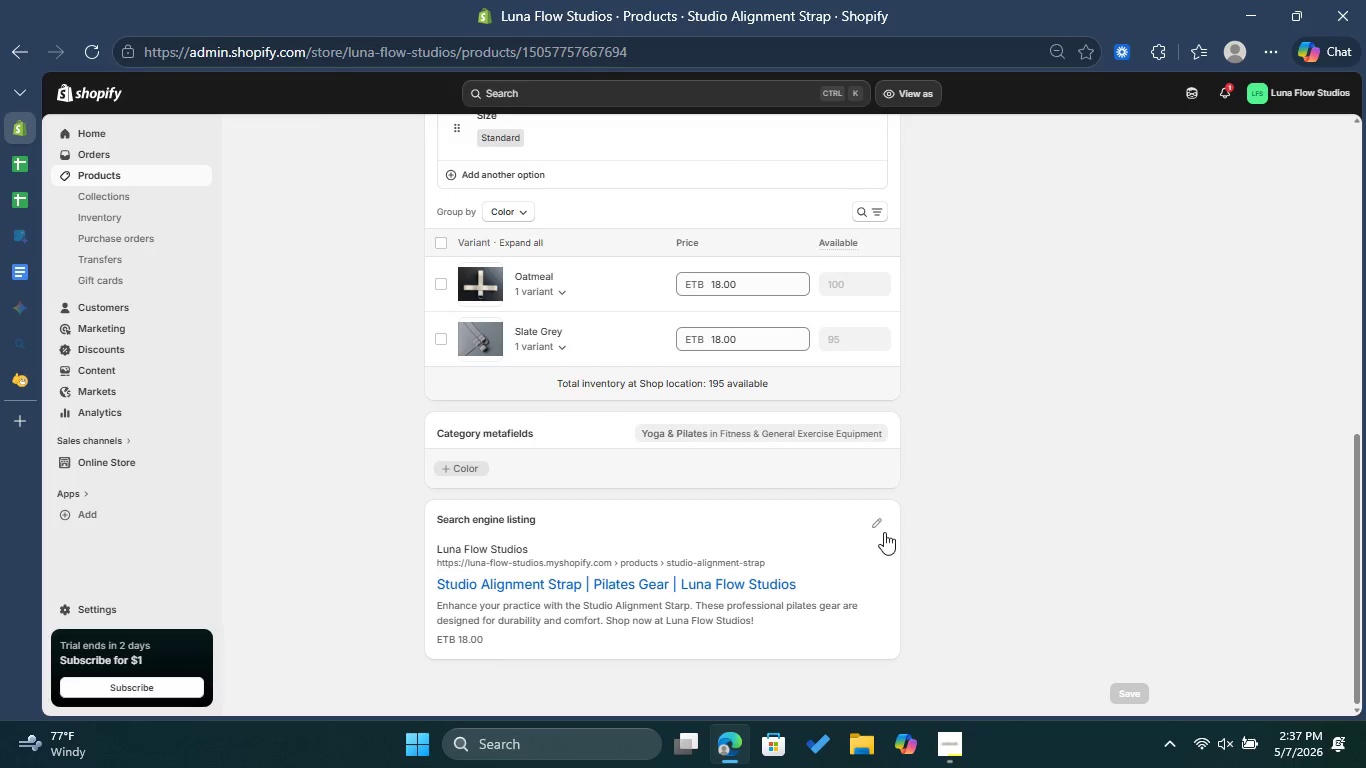 
left_click([884, 532])
 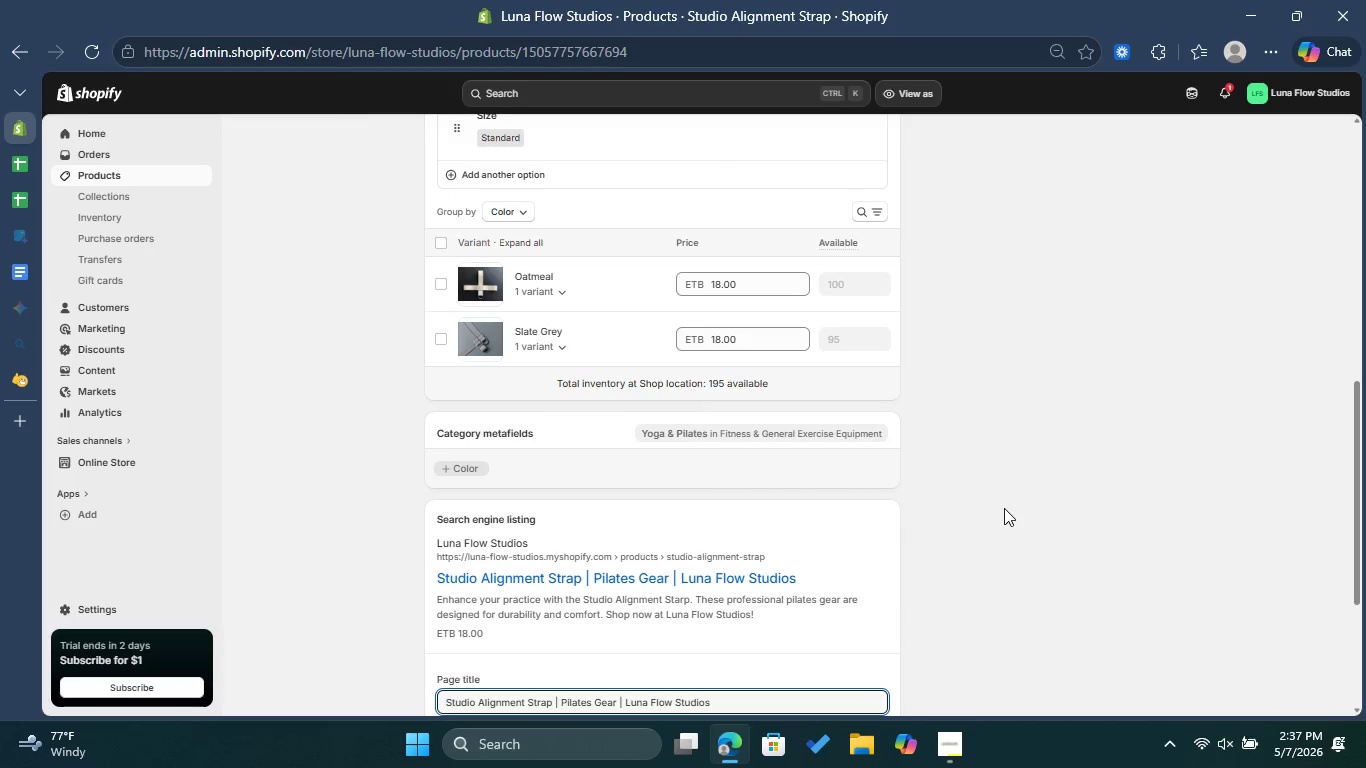 
scroll: coordinate [1008, 513], scroll_direction: down, amount: 4.0
 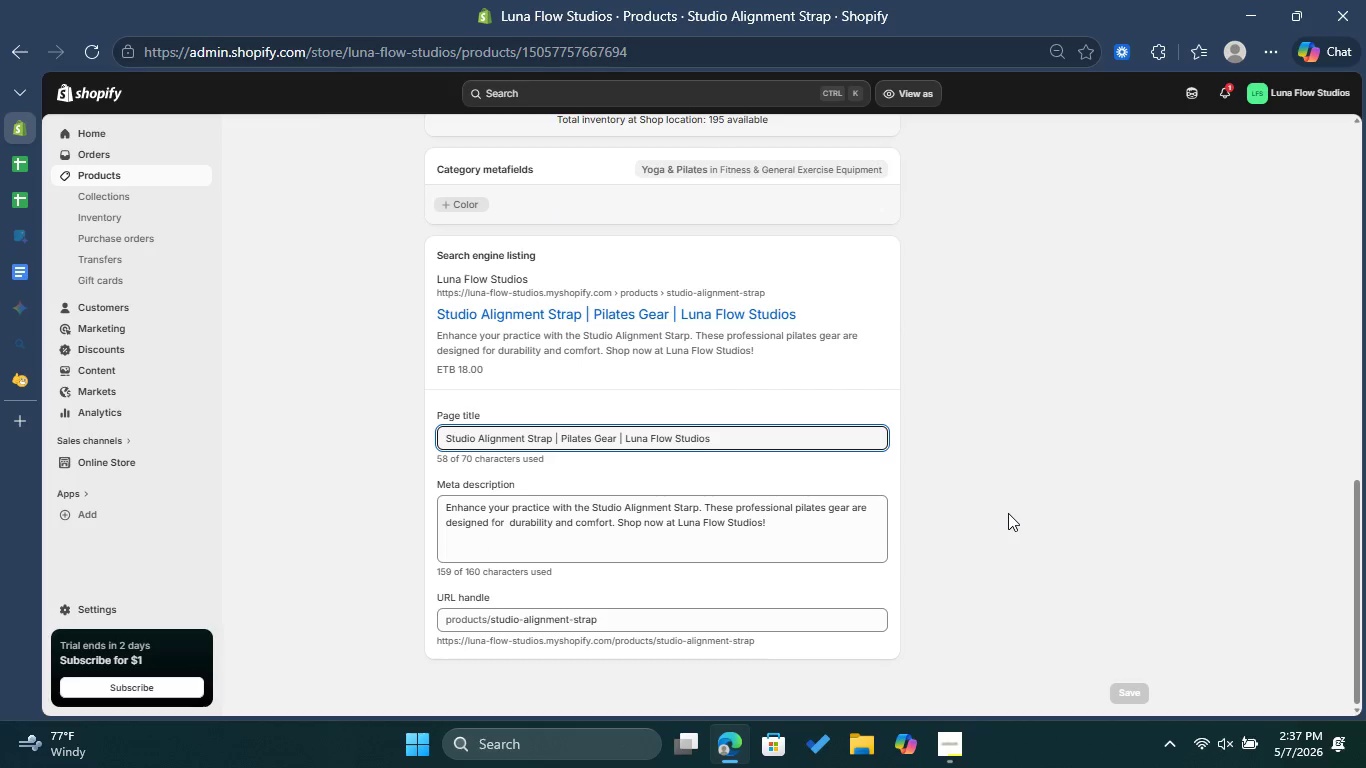 
scroll: coordinate [1008, 513], scroll_direction: up, amount: 14.0
 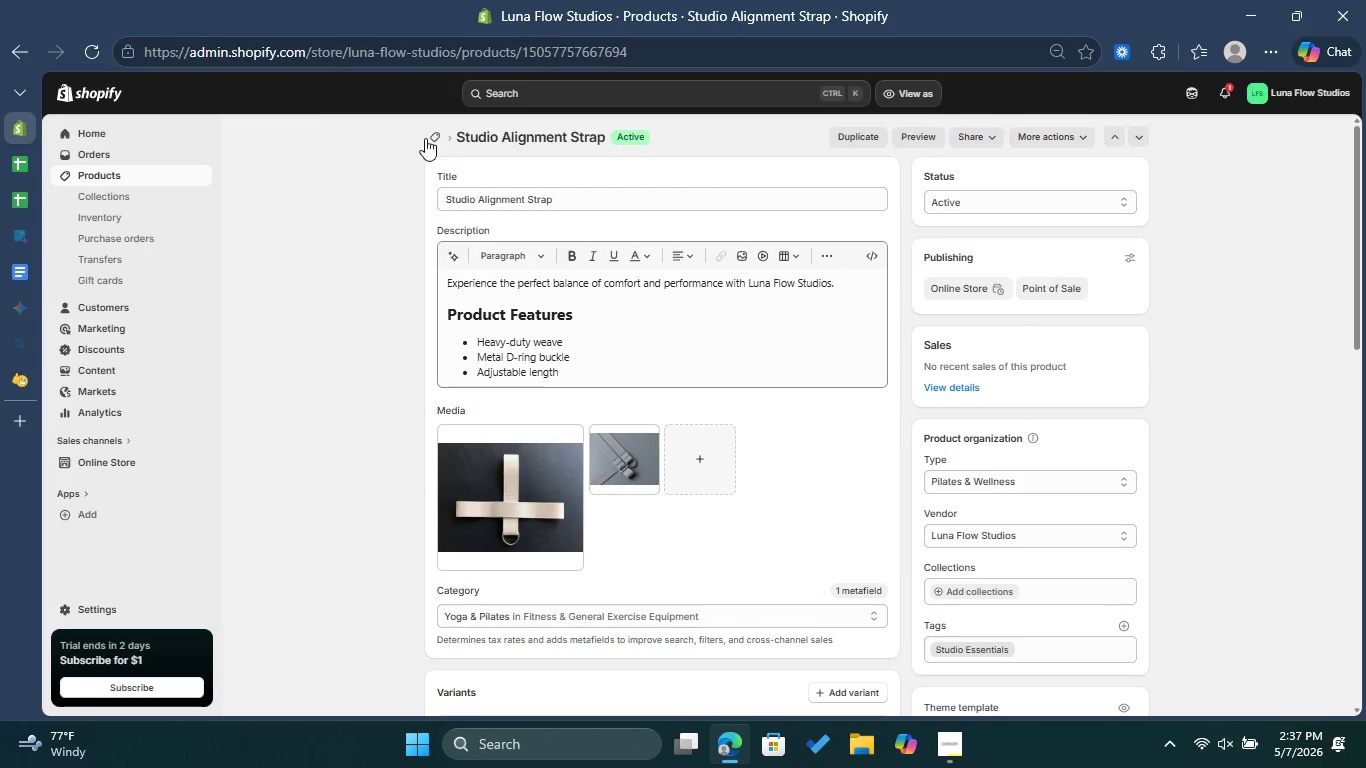 
left_click([434, 137])
 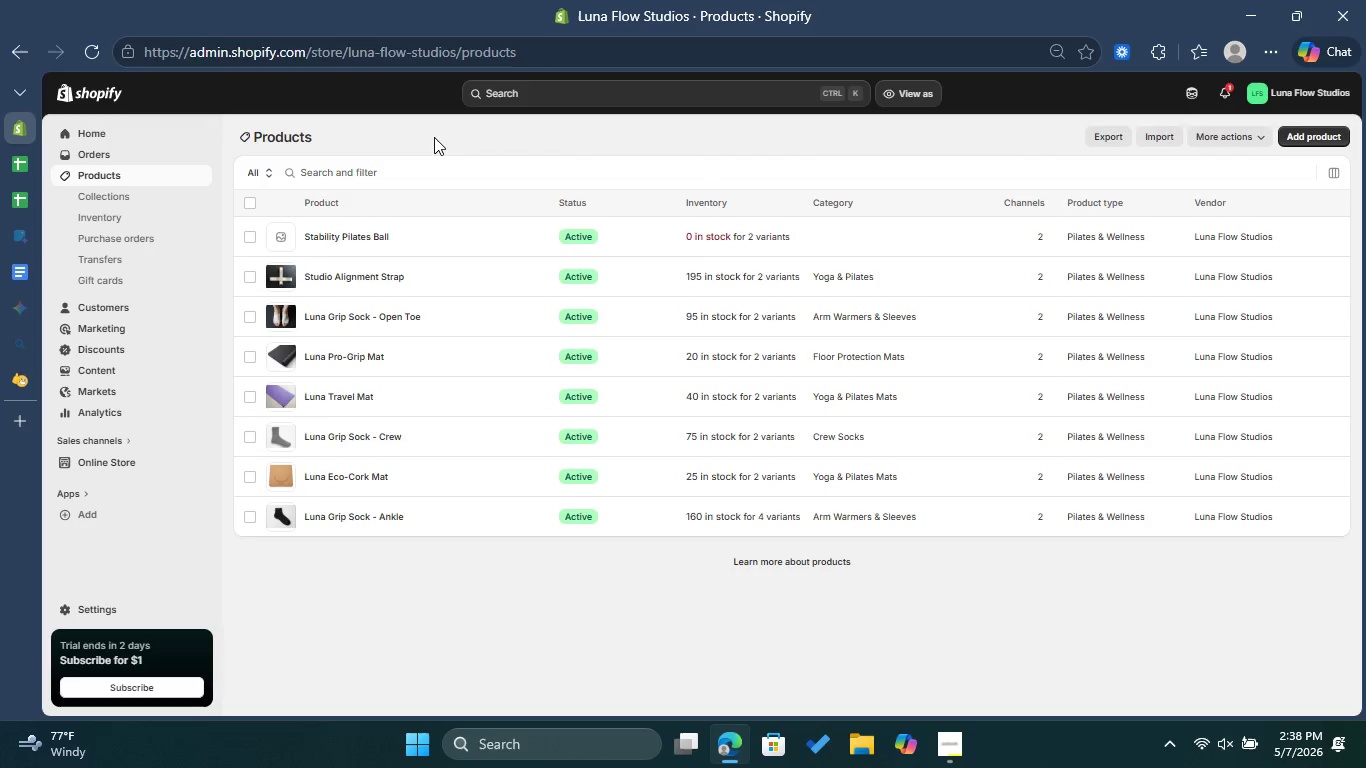 
wait(5.62)
 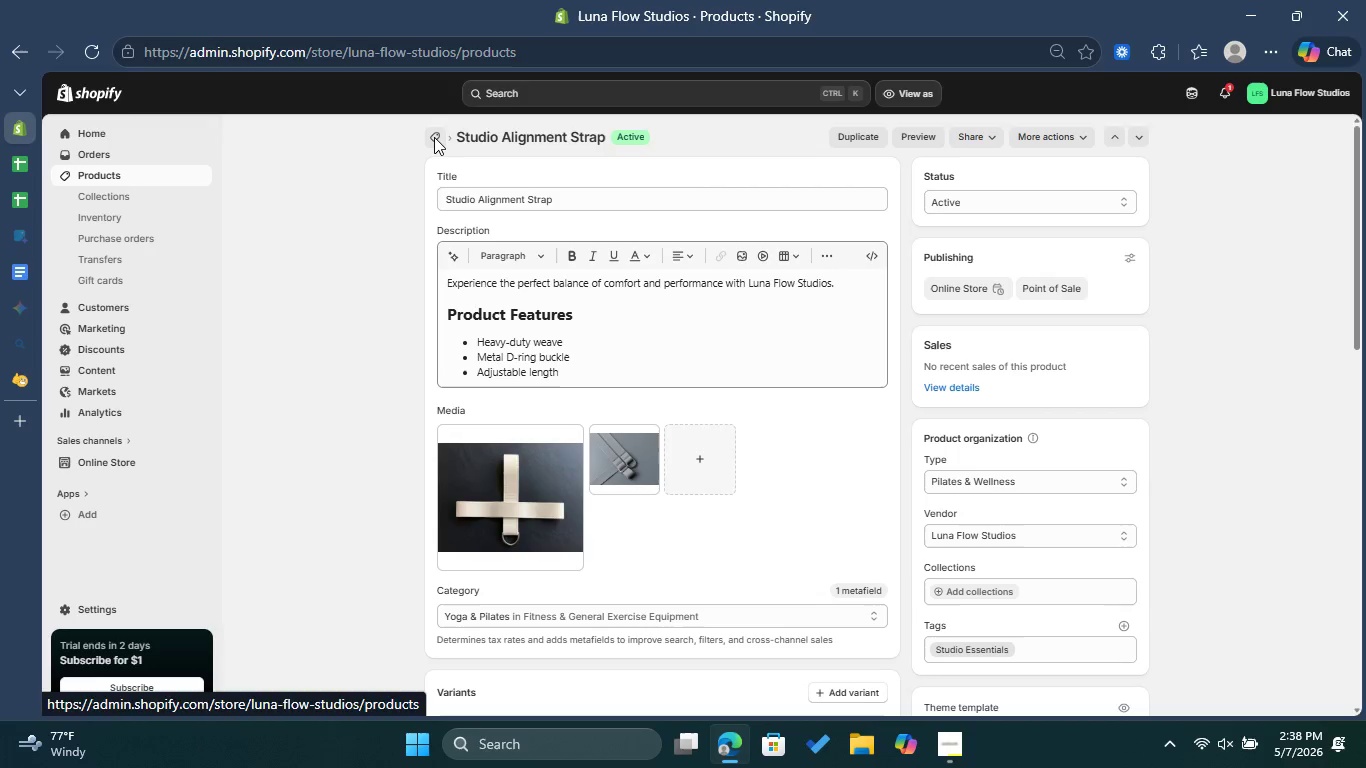 
left_click([377, 236])
 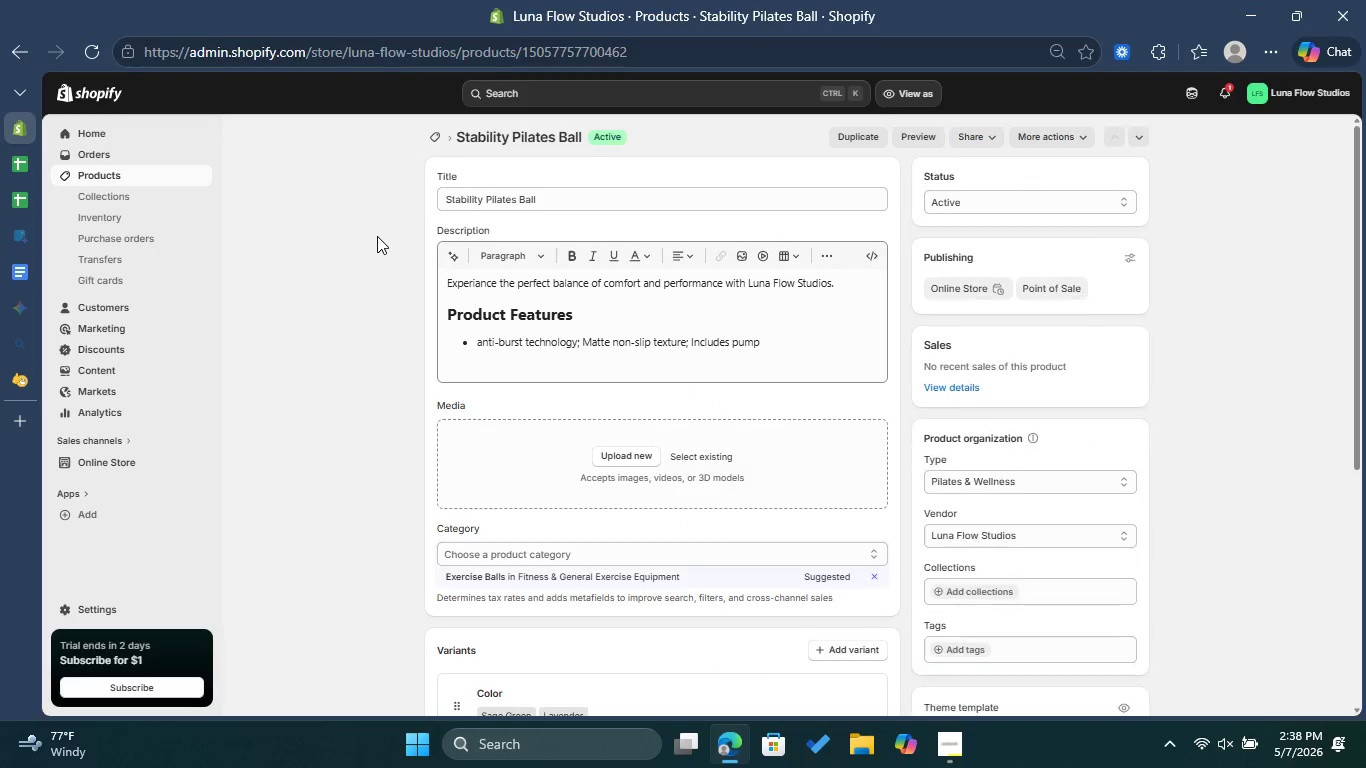 
wait(6.09)
 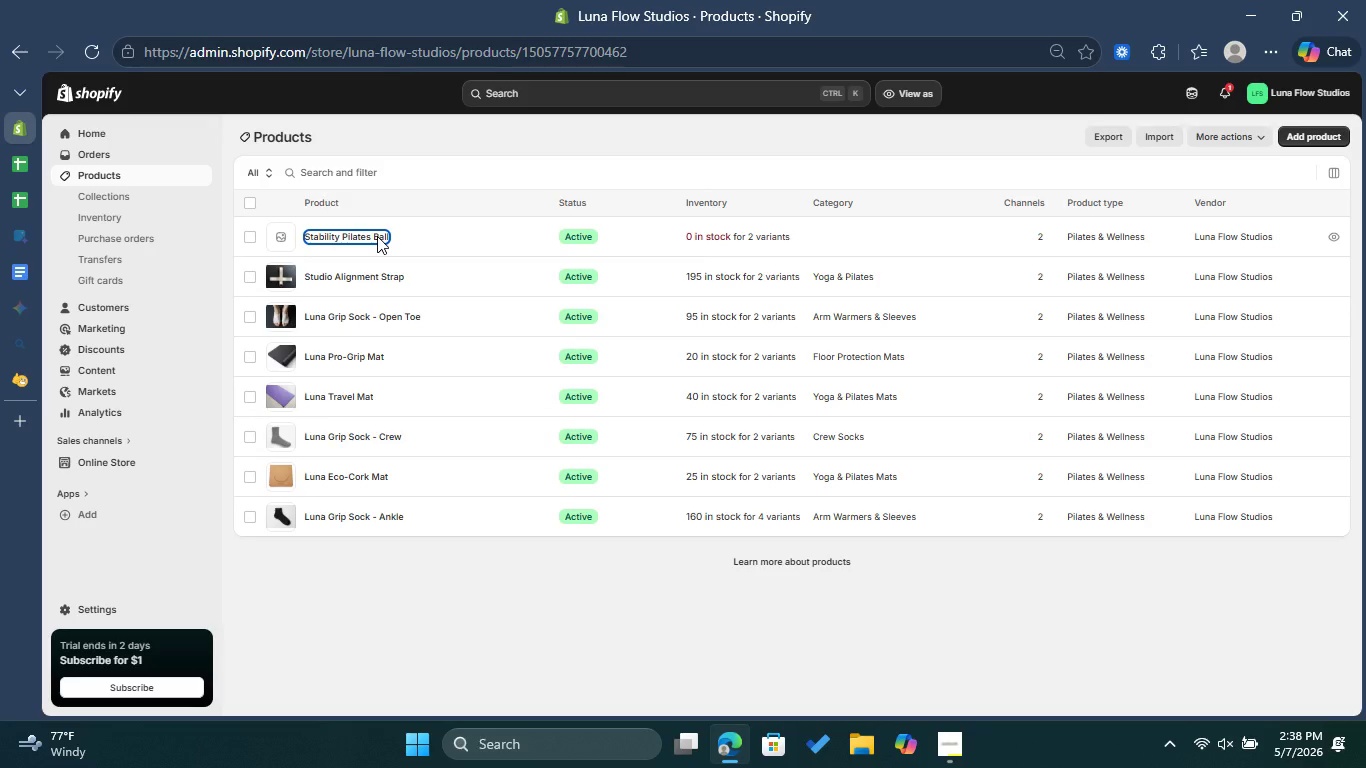 
left_click([821, 577])
 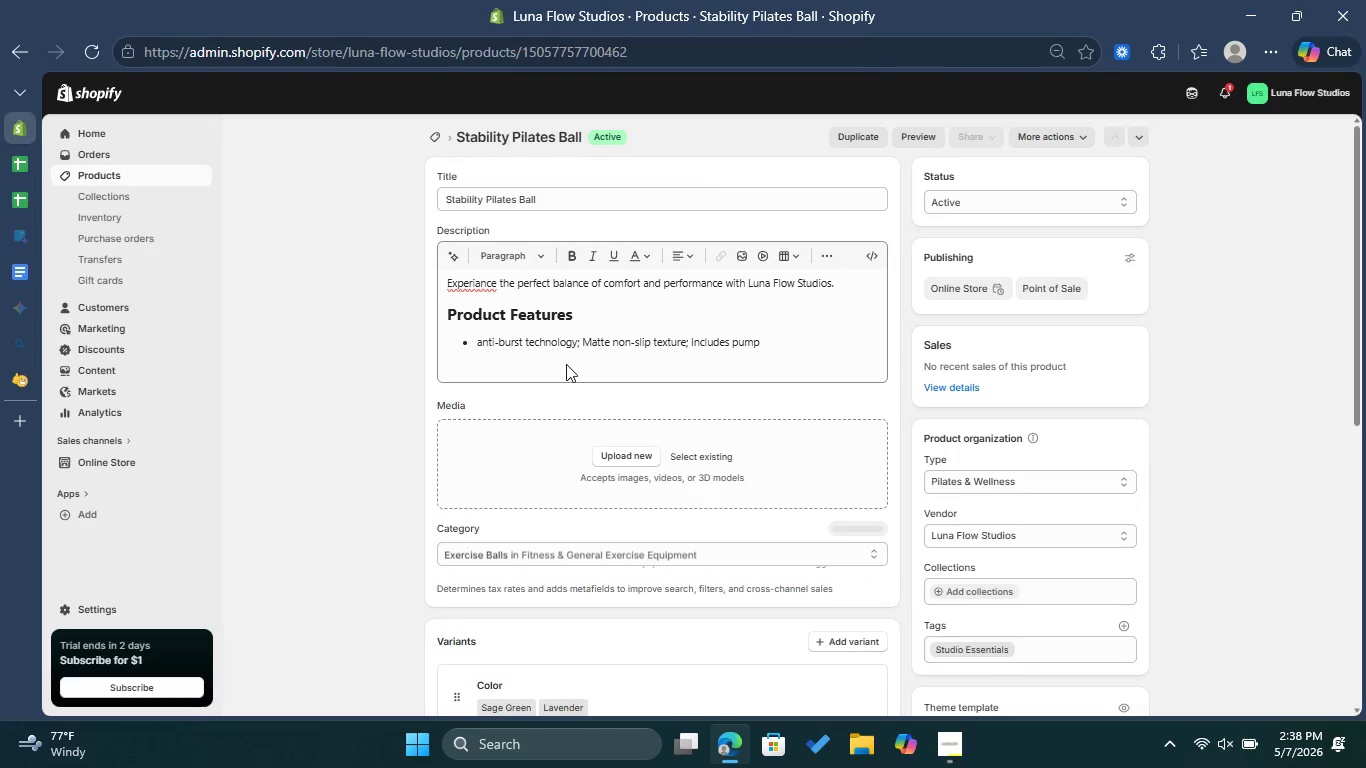 
left_click([488, 279])
 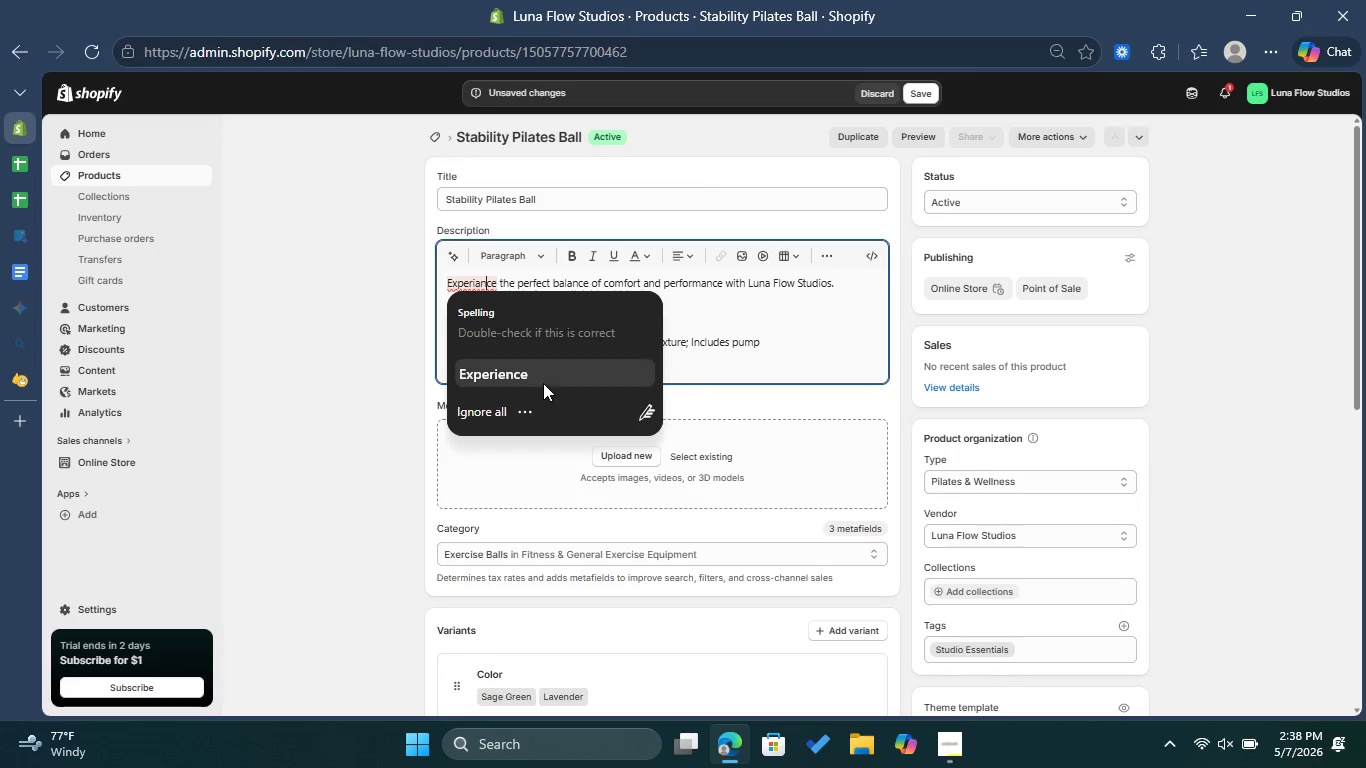 
left_click([544, 380])
 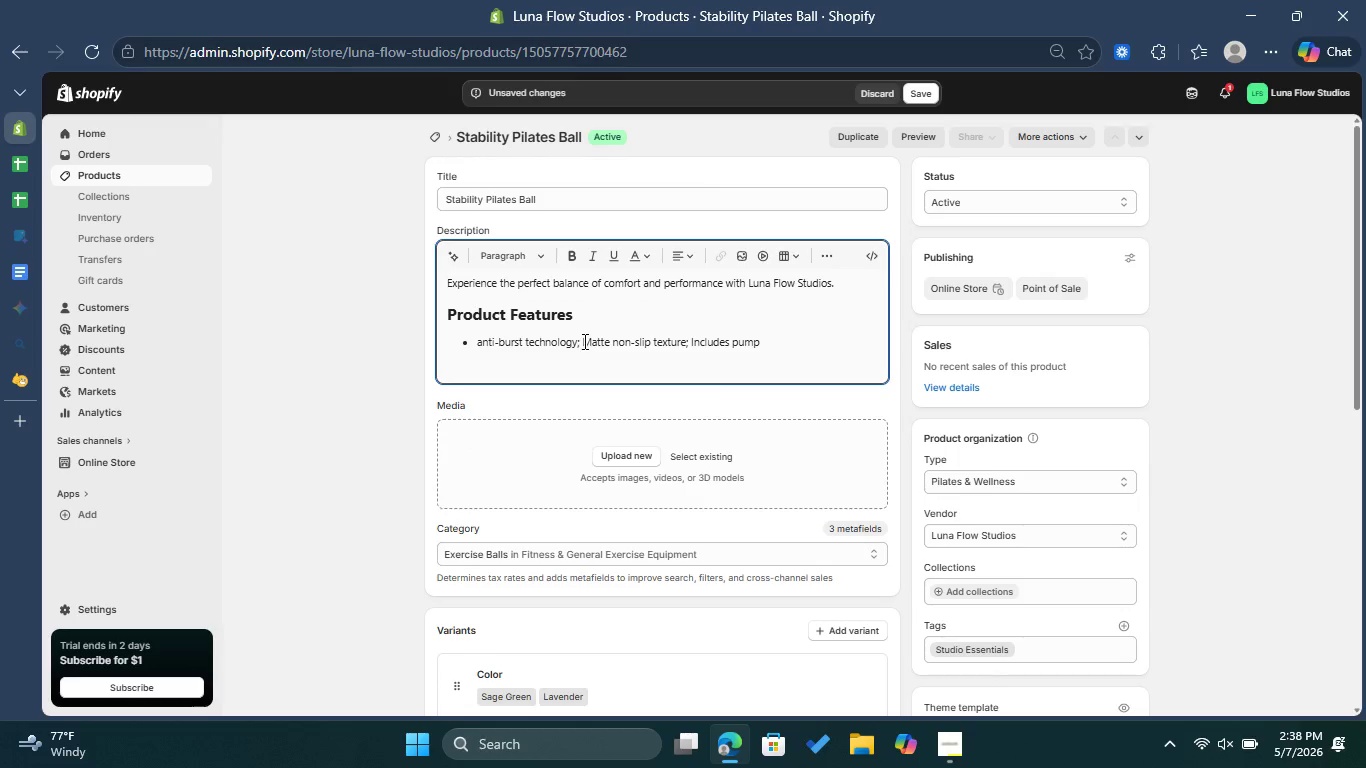 
left_click([583, 341])
 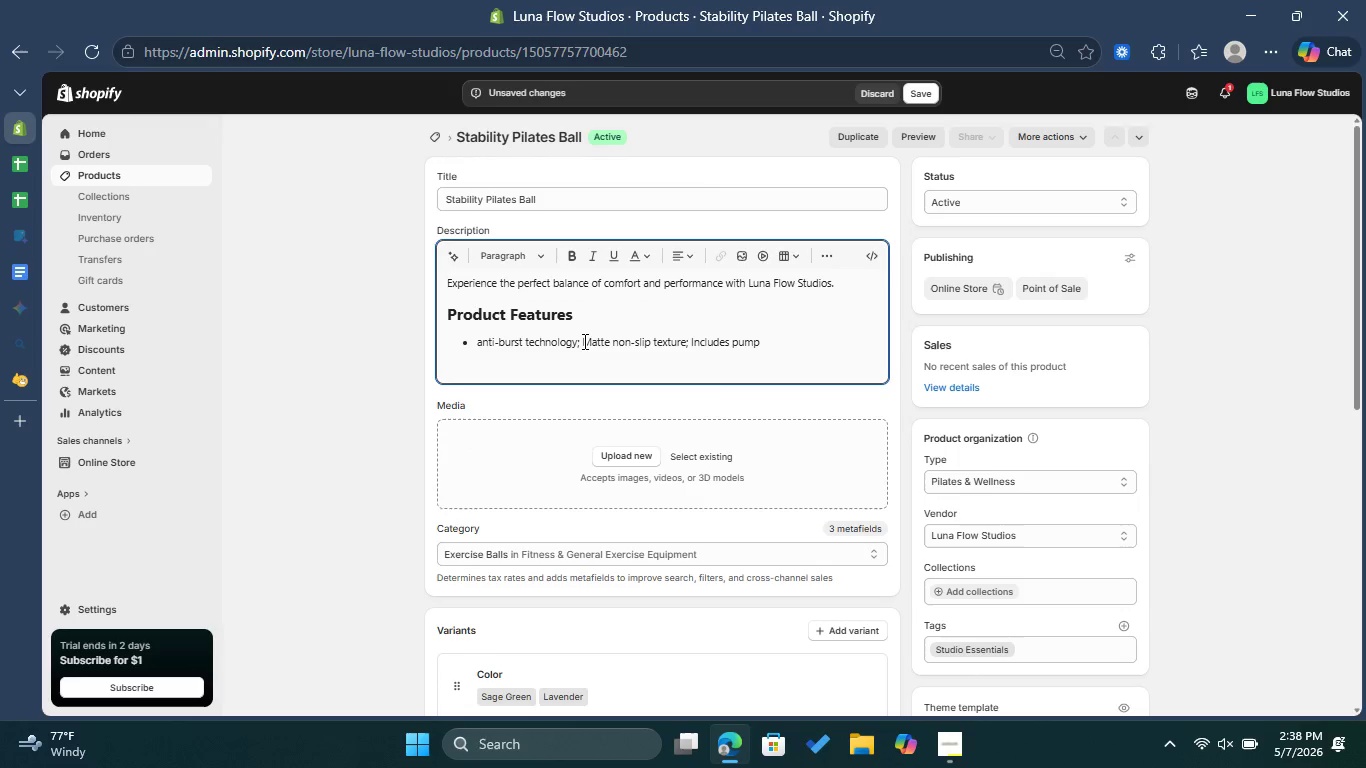 
key(Backspace)
 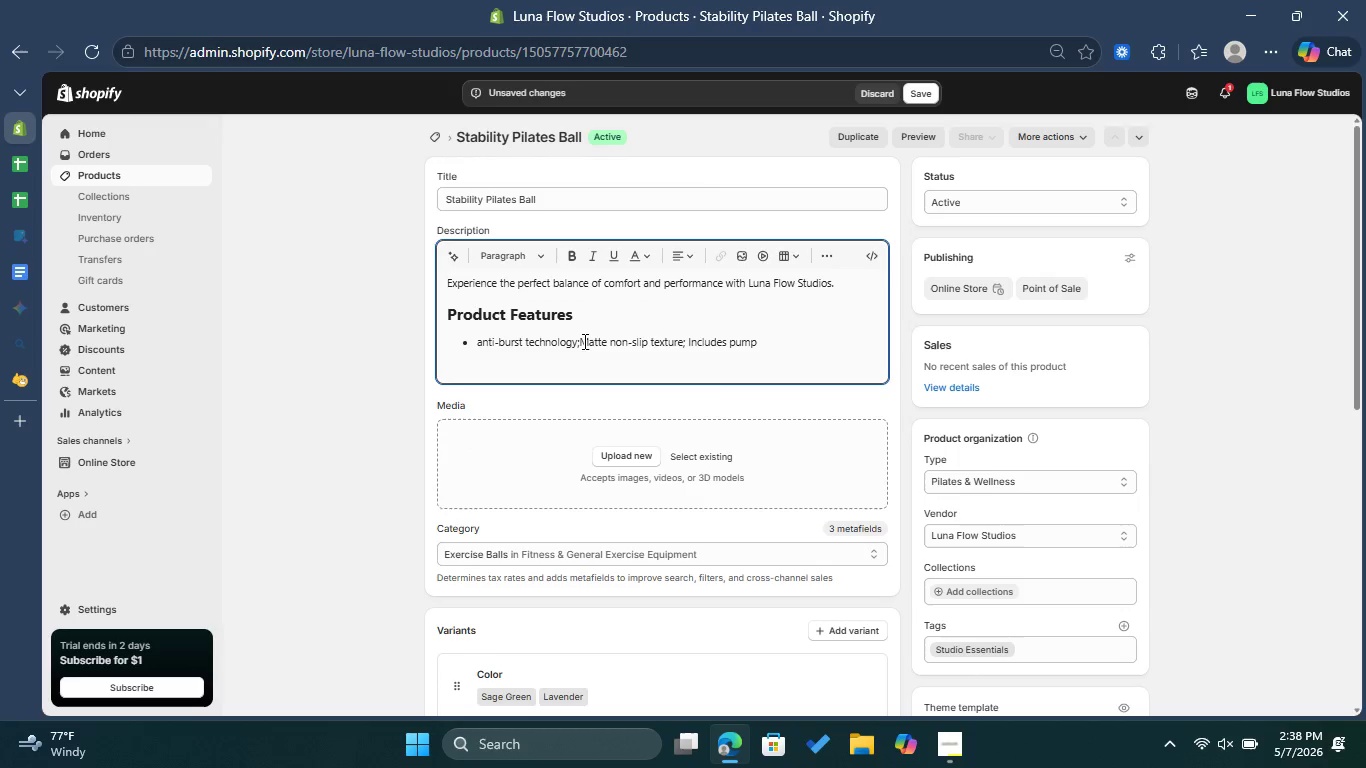 
key(Backspace)
 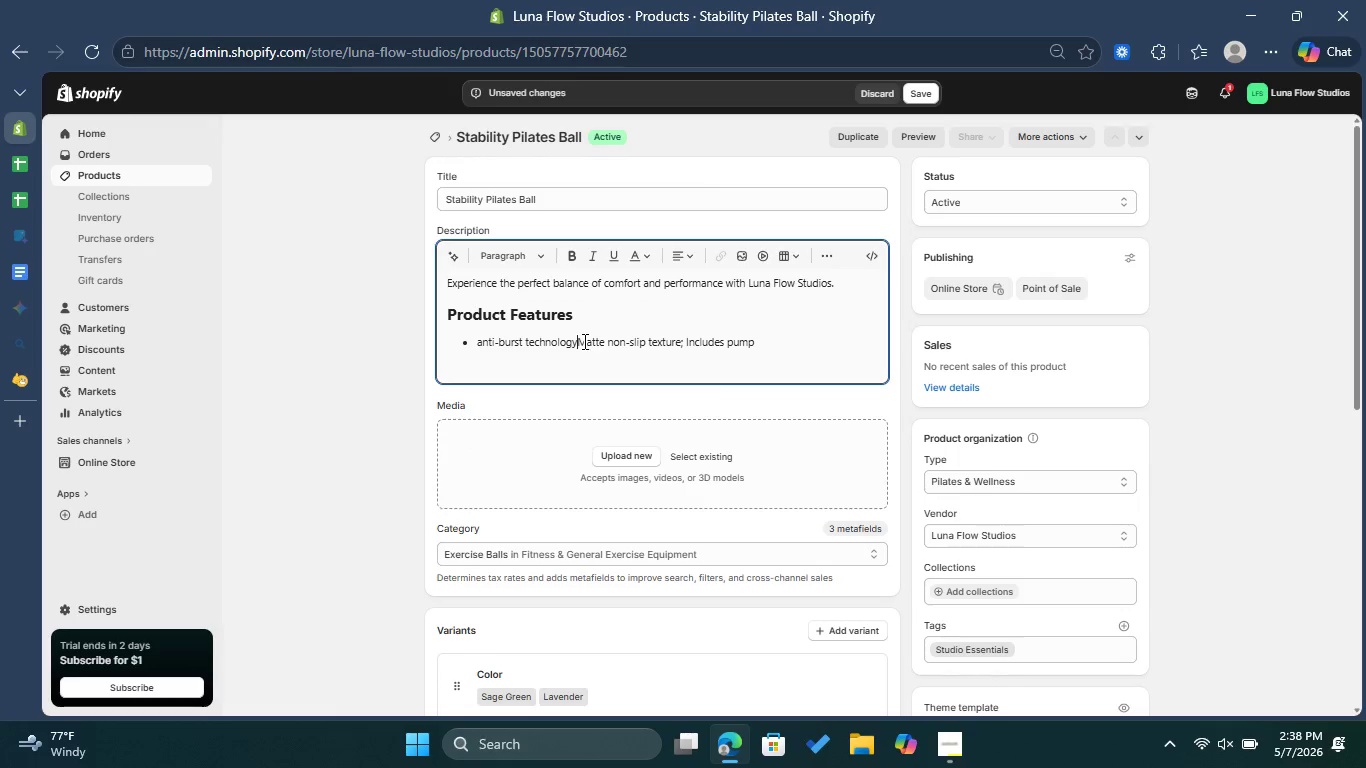 
key(Enter)
 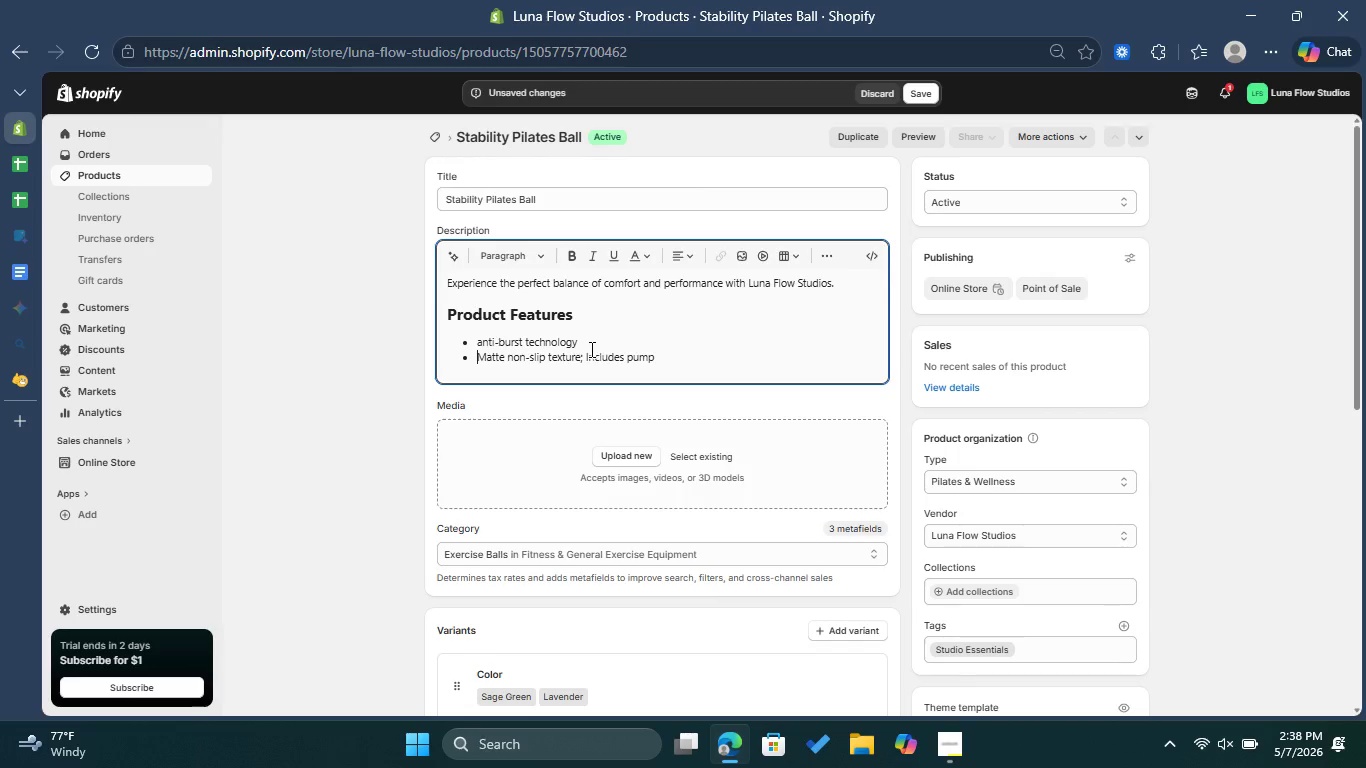 
left_click([586, 351])
 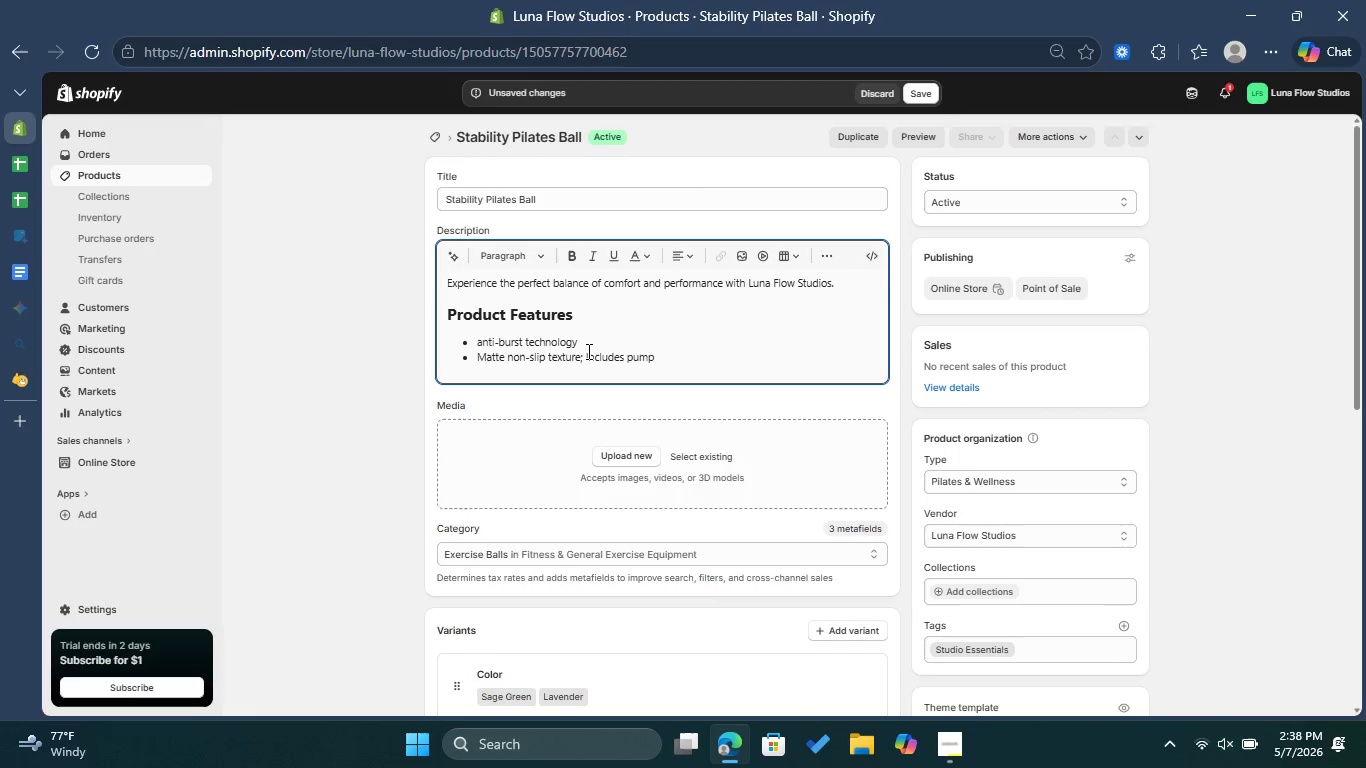 
key(Backspace)
 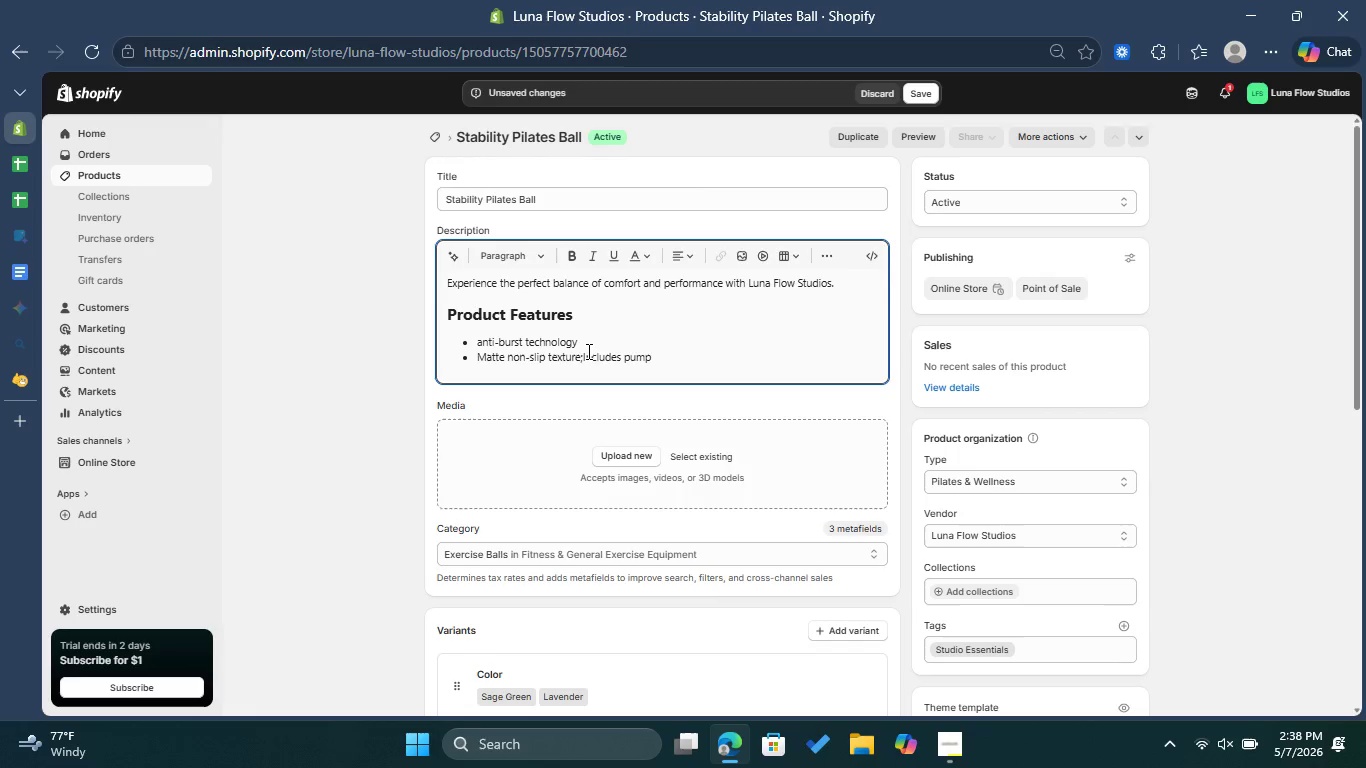 
key(Backspace)
 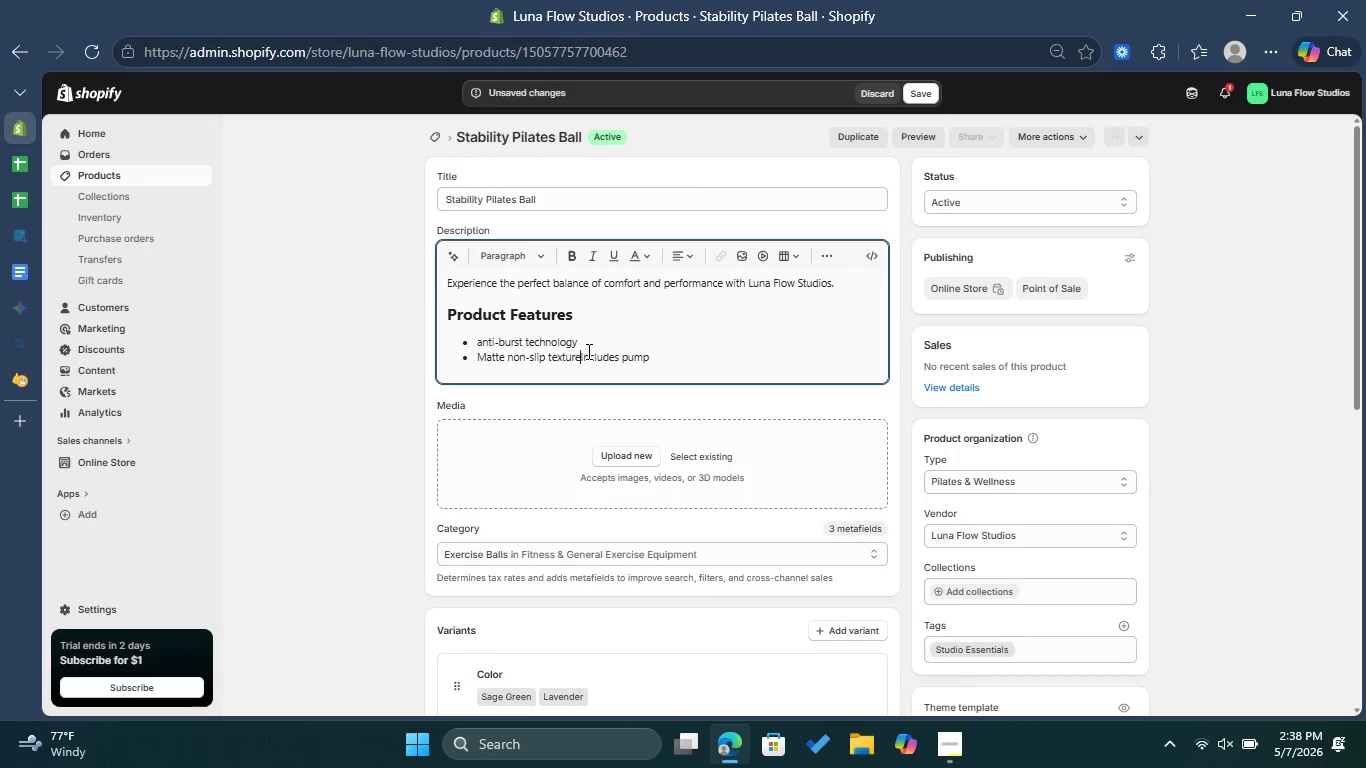 
key(Enter)
 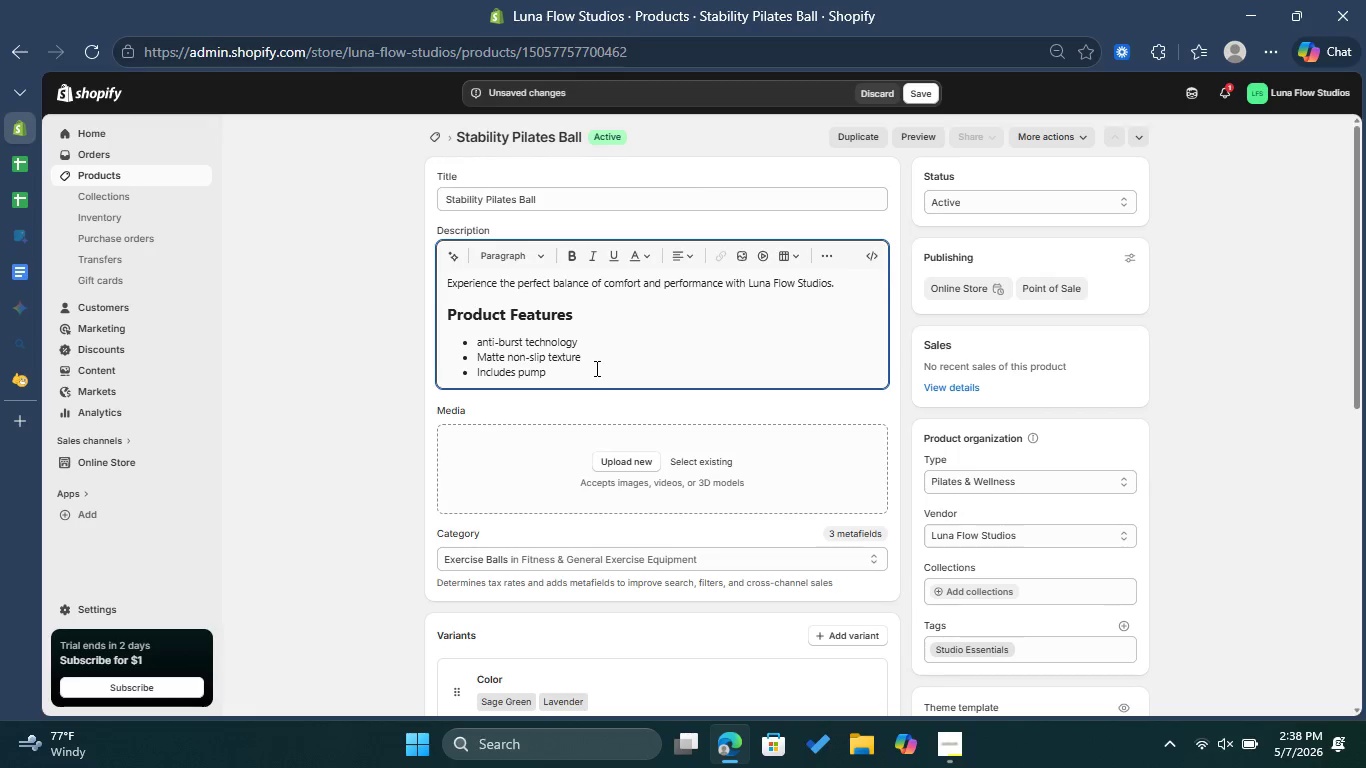 
left_click([609, 353])
 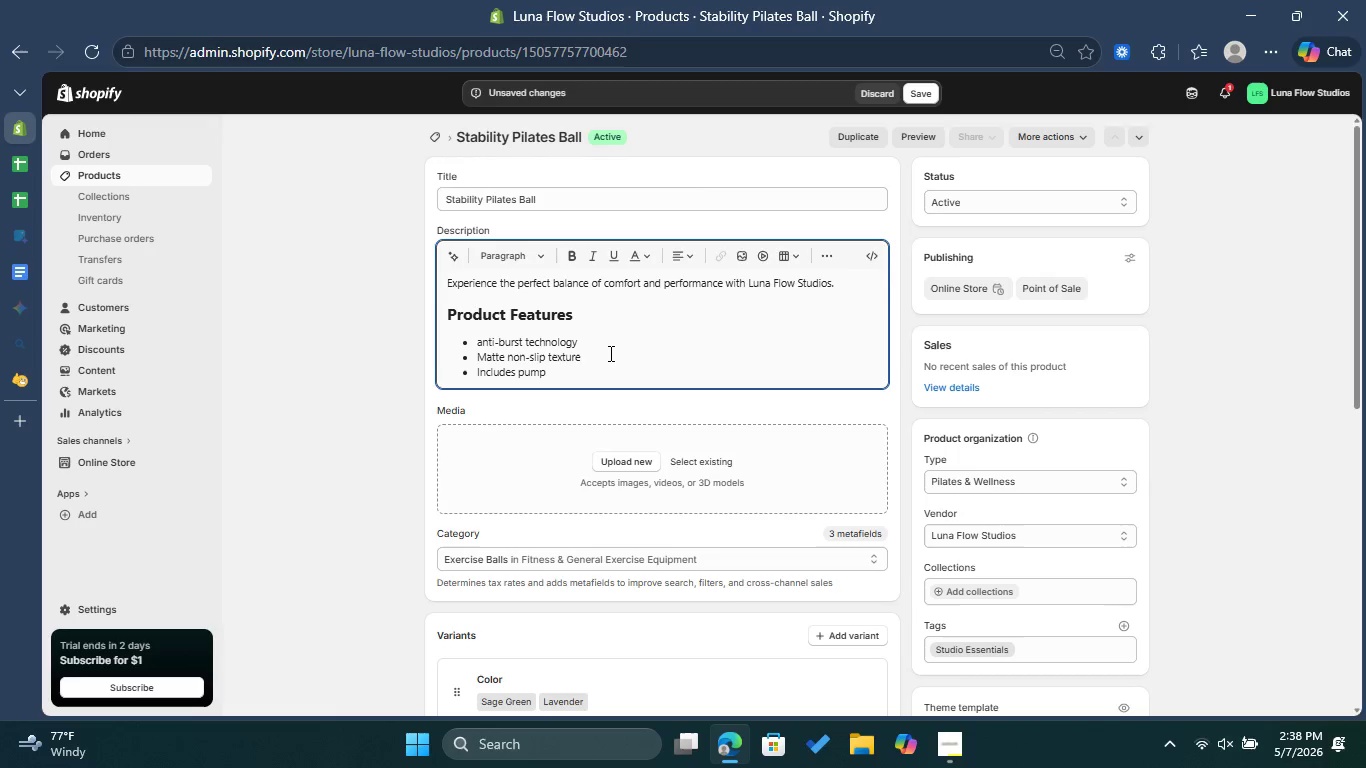 
scroll: coordinate [623, 356], scroll_direction: down, amount: 3.0
 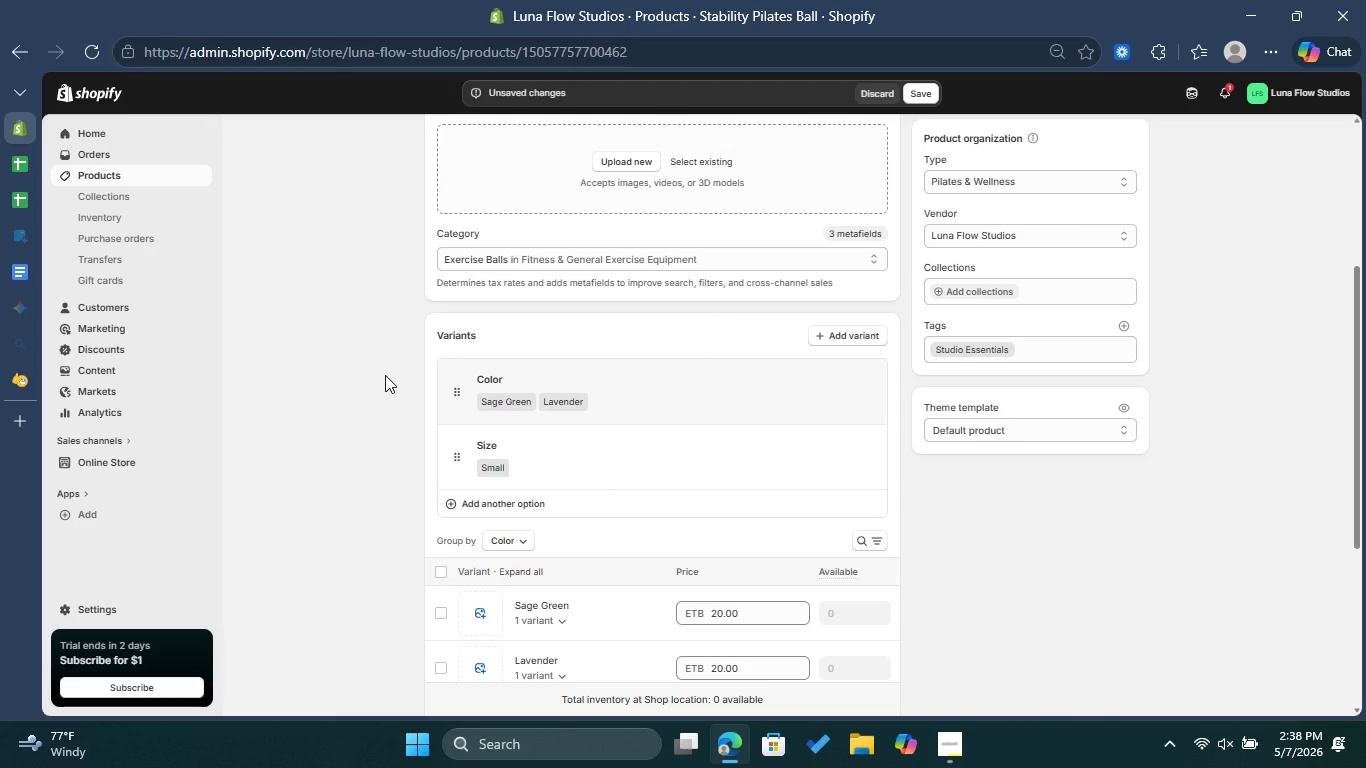 
left_click([10, 170])
 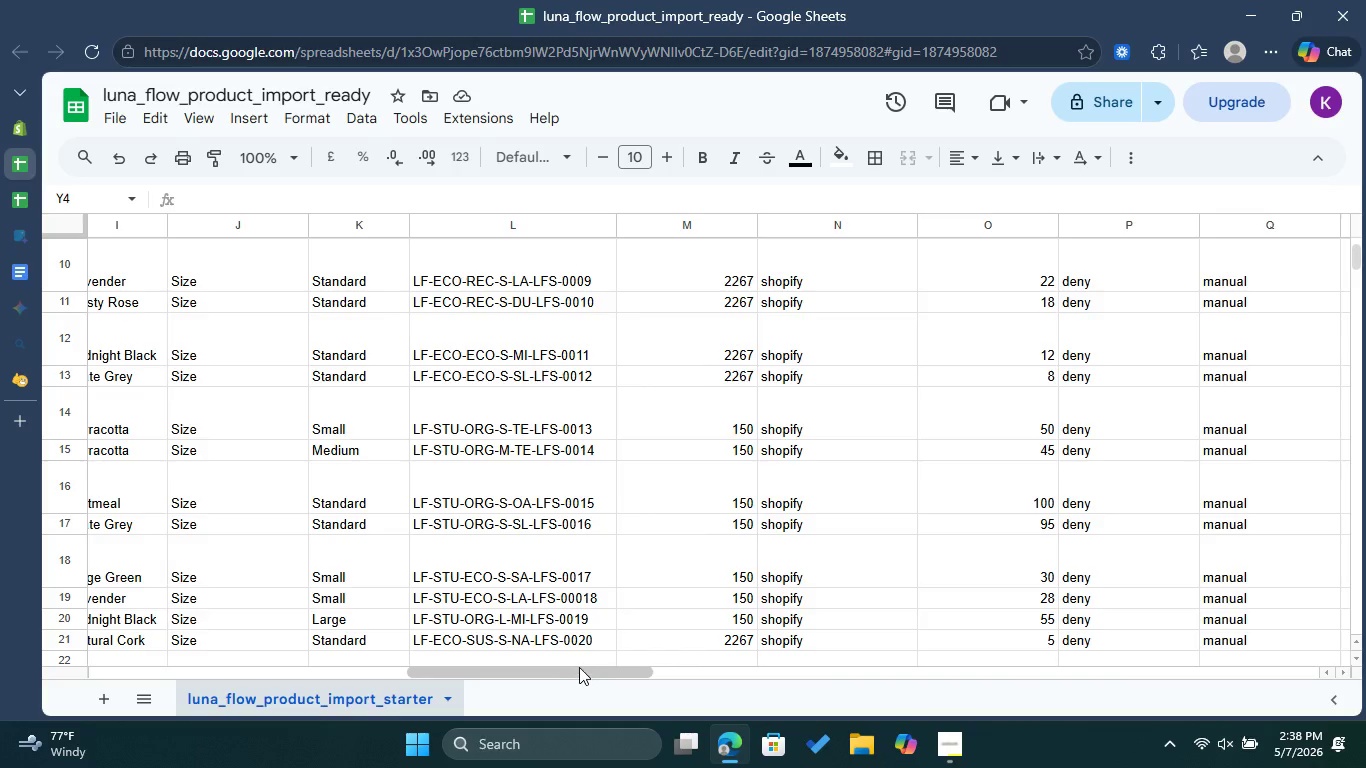 
left_click_drag(start_coordinate=[581, 667], to_coordinate=[497, 669])
 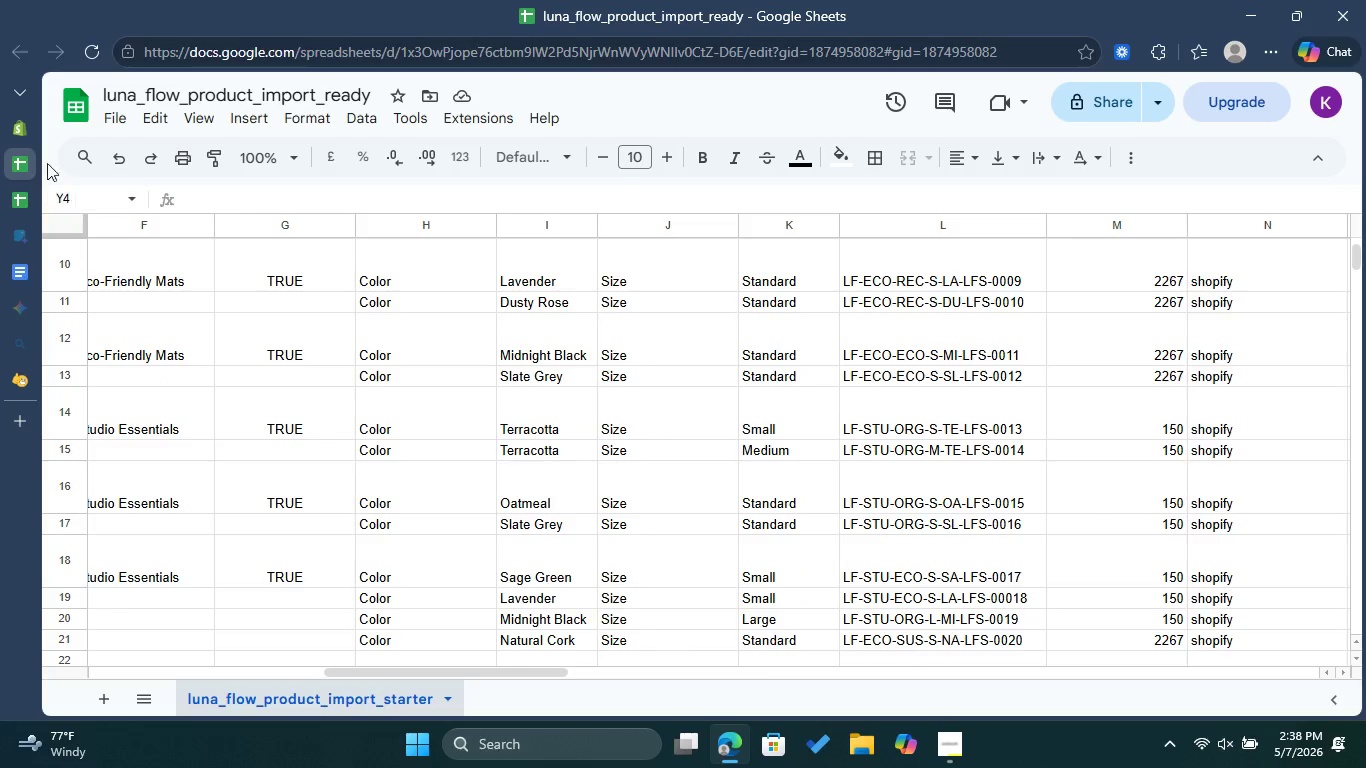 
left_click([23, 128])
 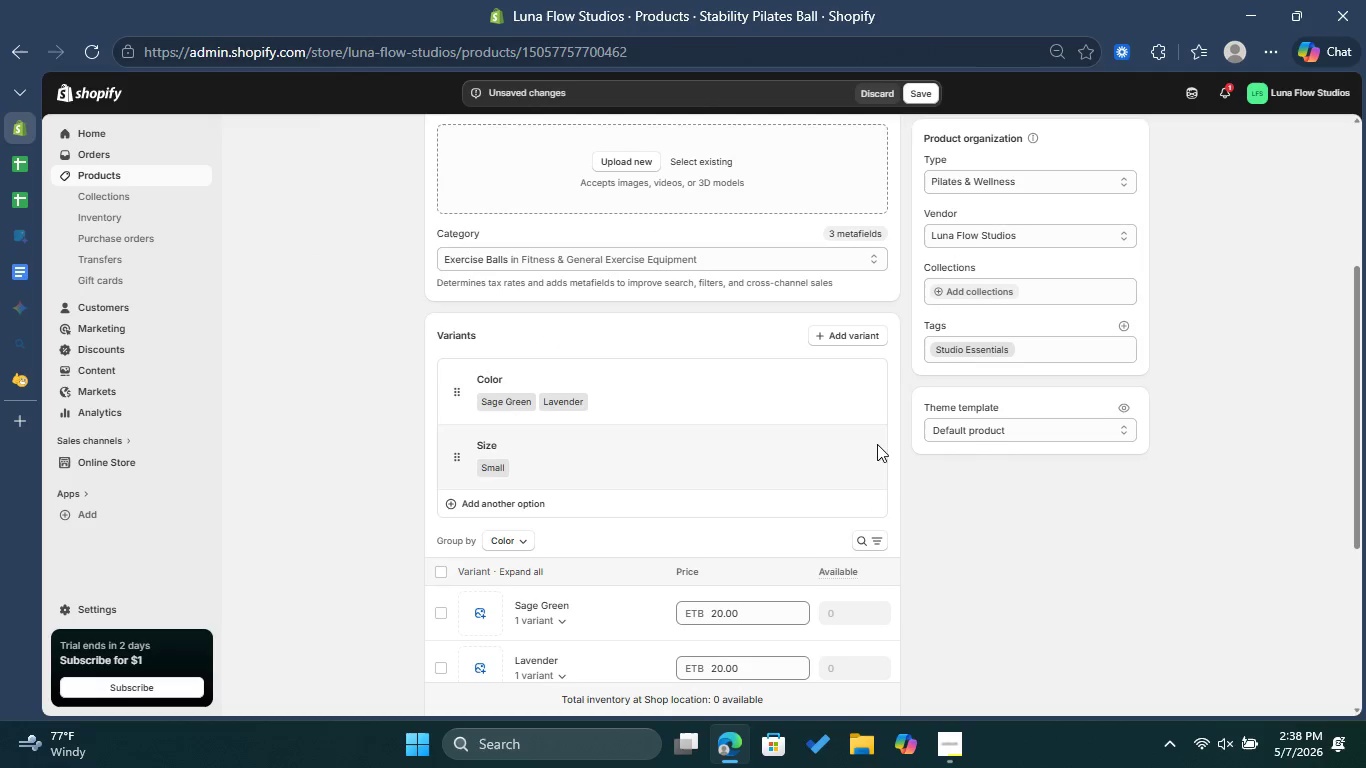 
scroll: coordinate [875, 465], scroll_direction: down, amount: 1.0
 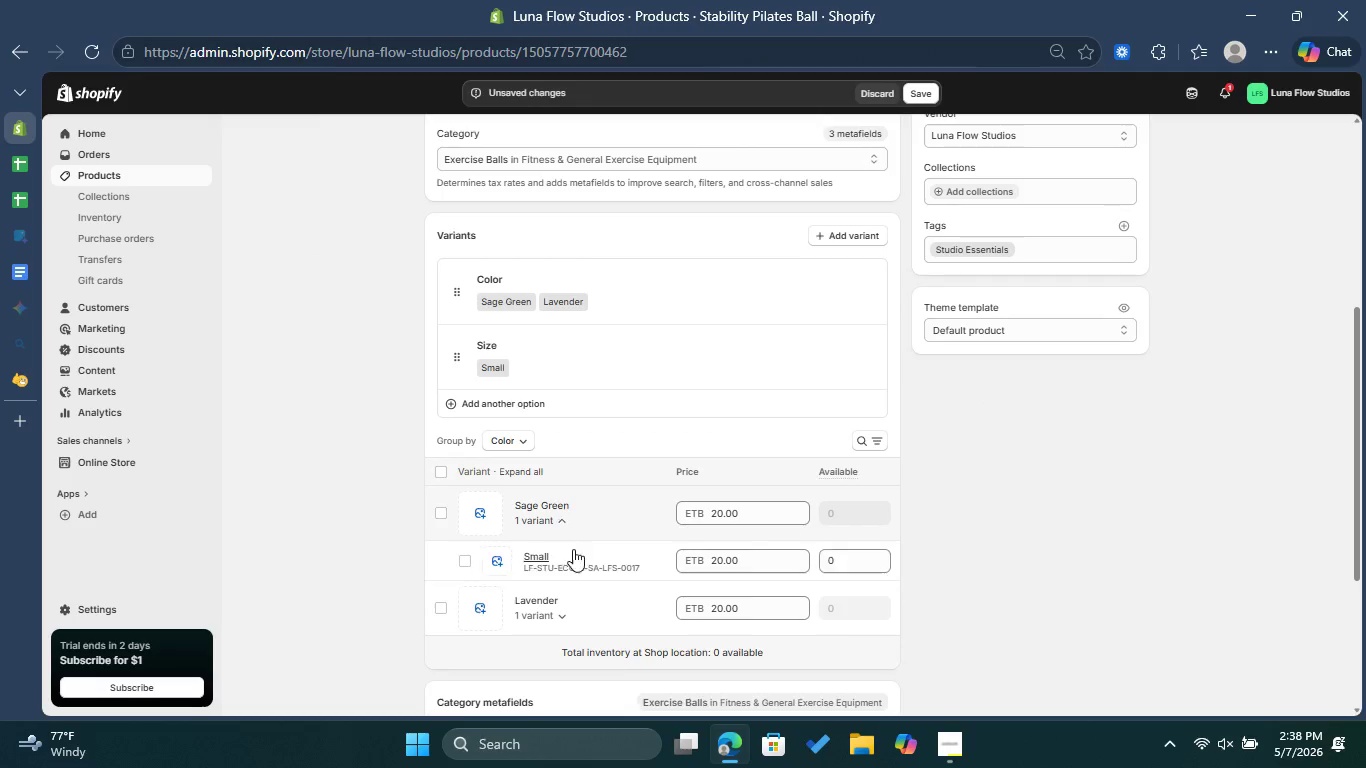 
left_click([555, 605])
 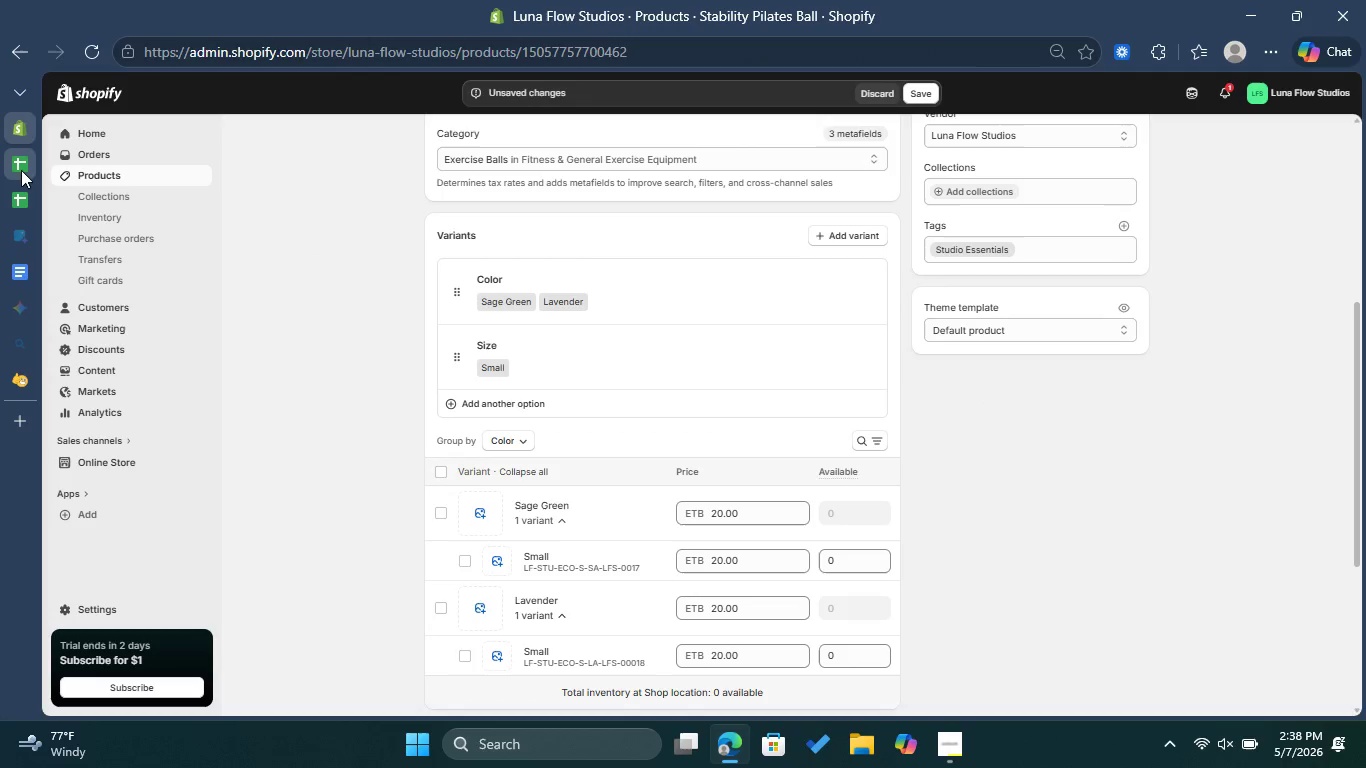 
left_click([21, 169])
 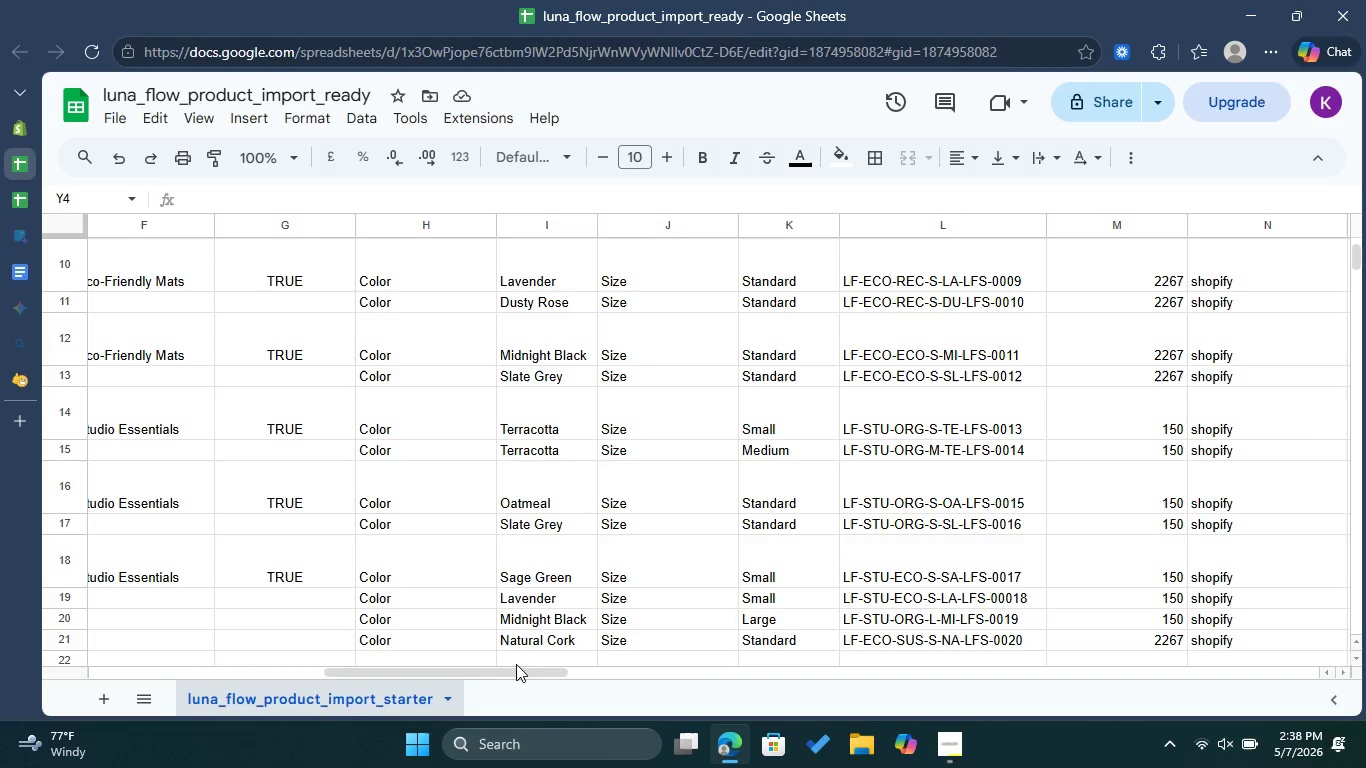 
left_click_drag(start_coordinate=[519, 674], to_coordinate=[593, 684])
 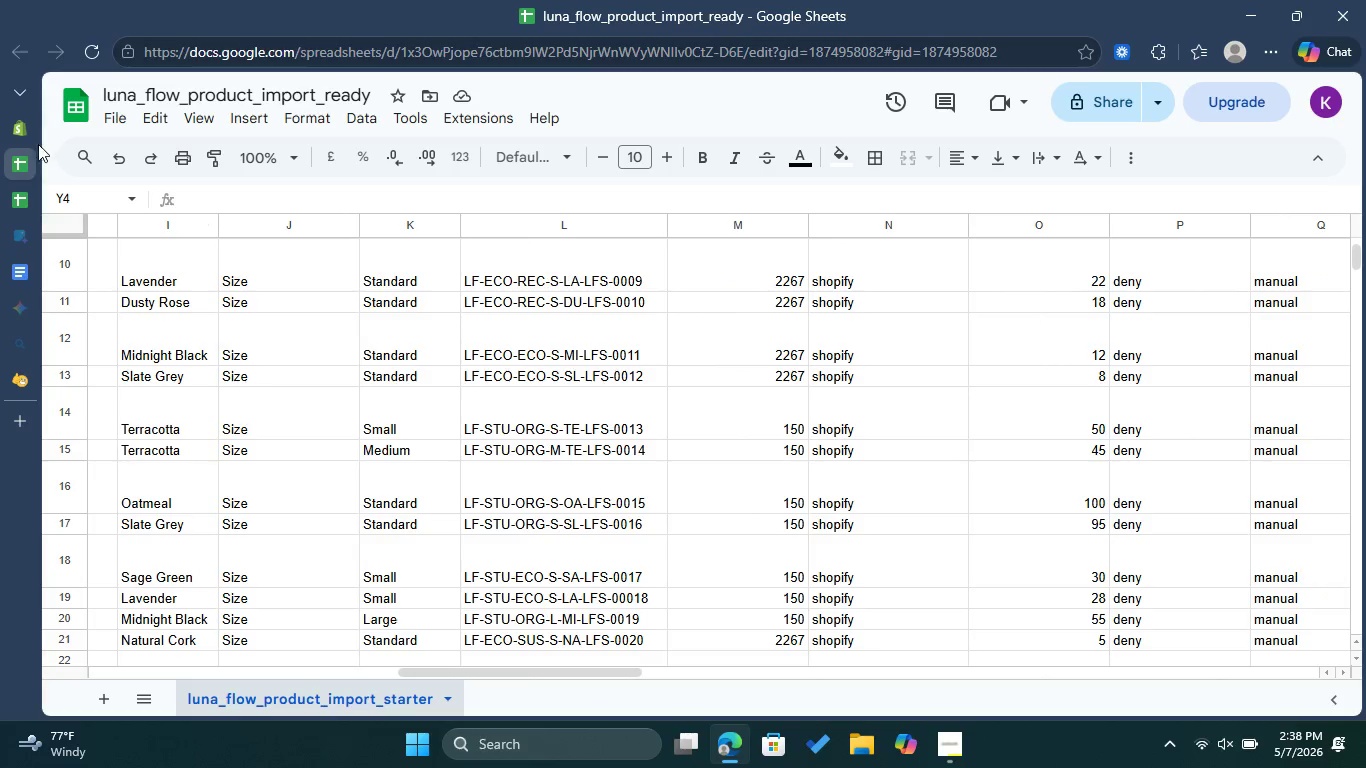 
left_click([19, 130])
 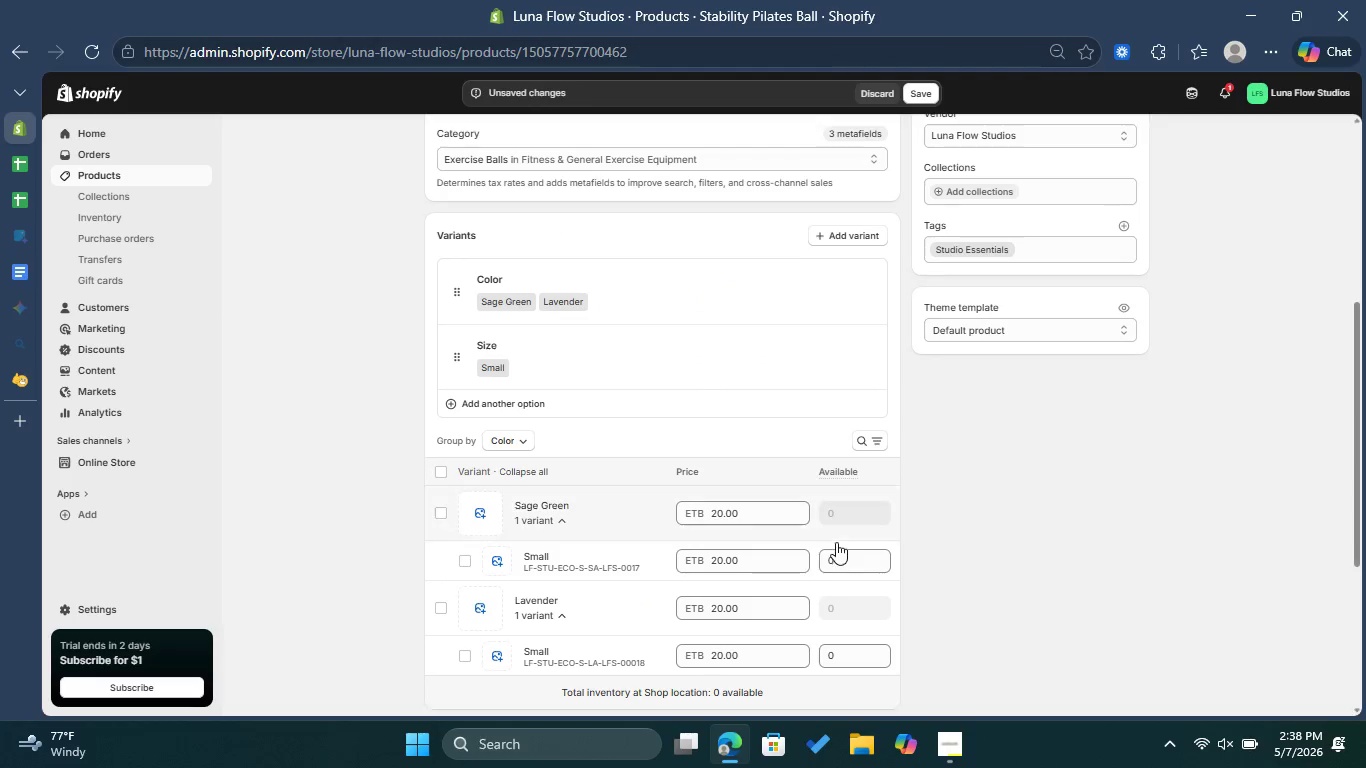 
left_click([839, 560])
 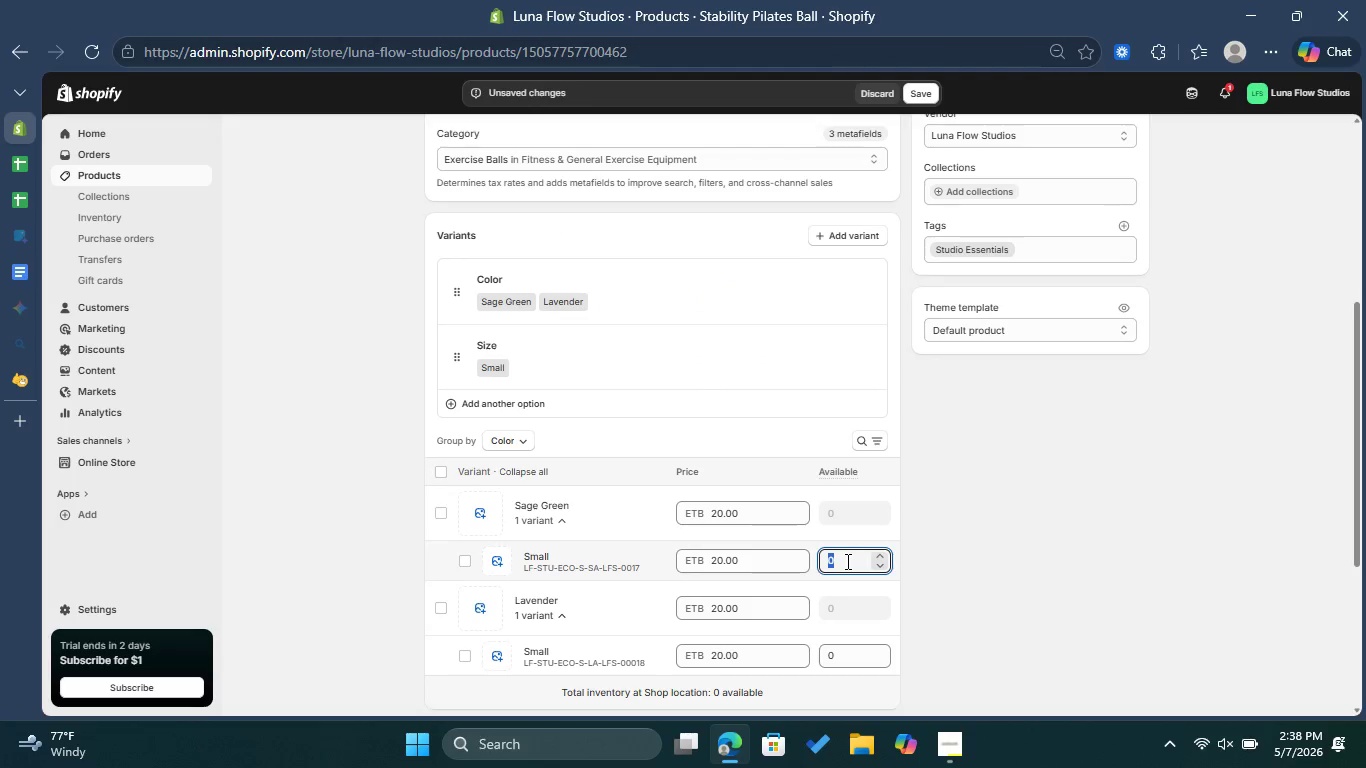 
type(30)
 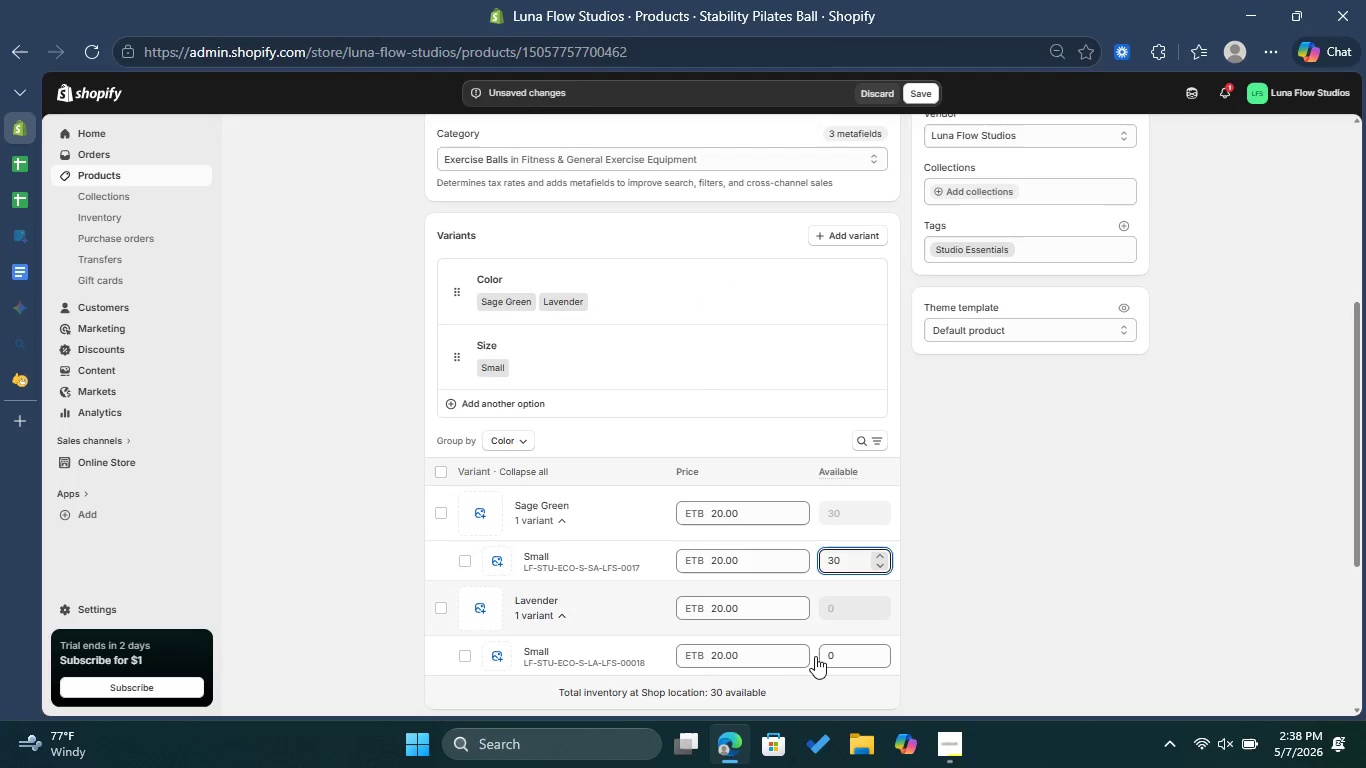 
left_click([851, 650])
 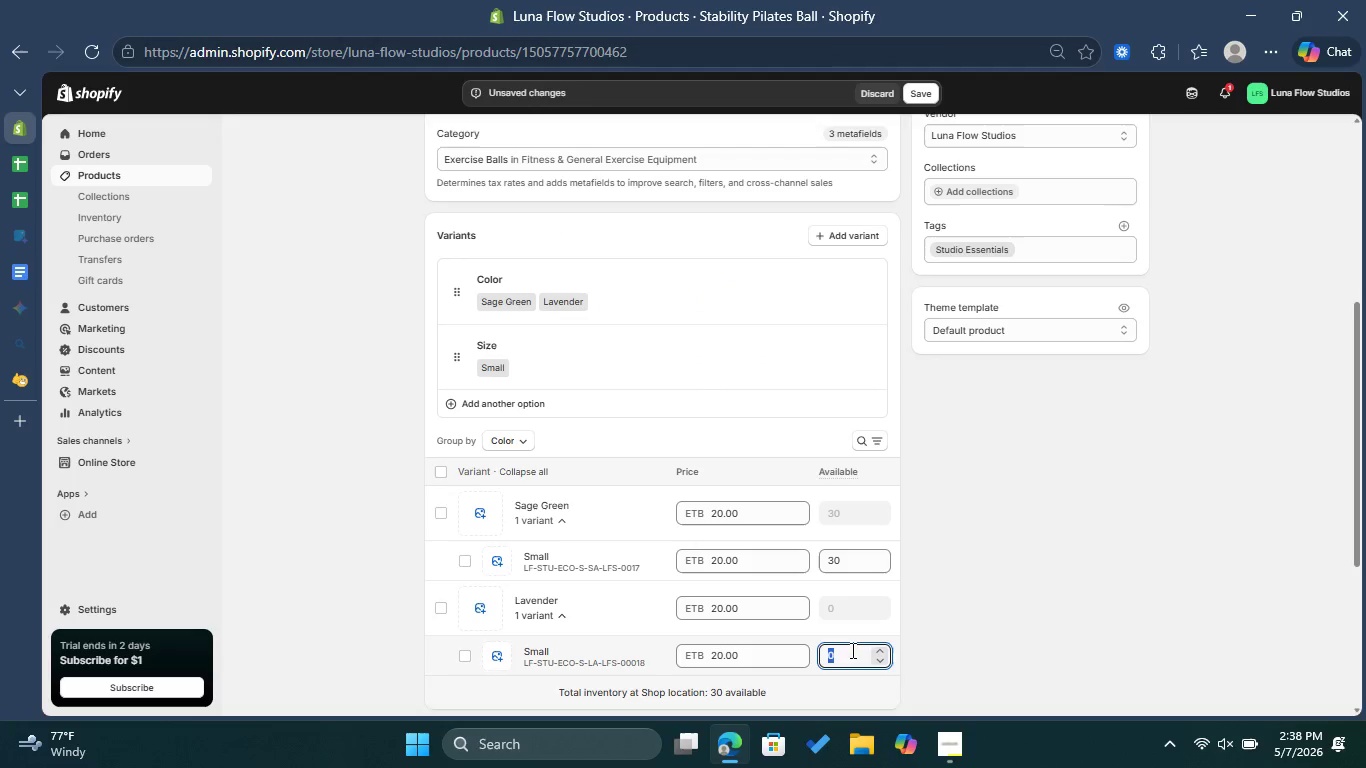 
type(28)
 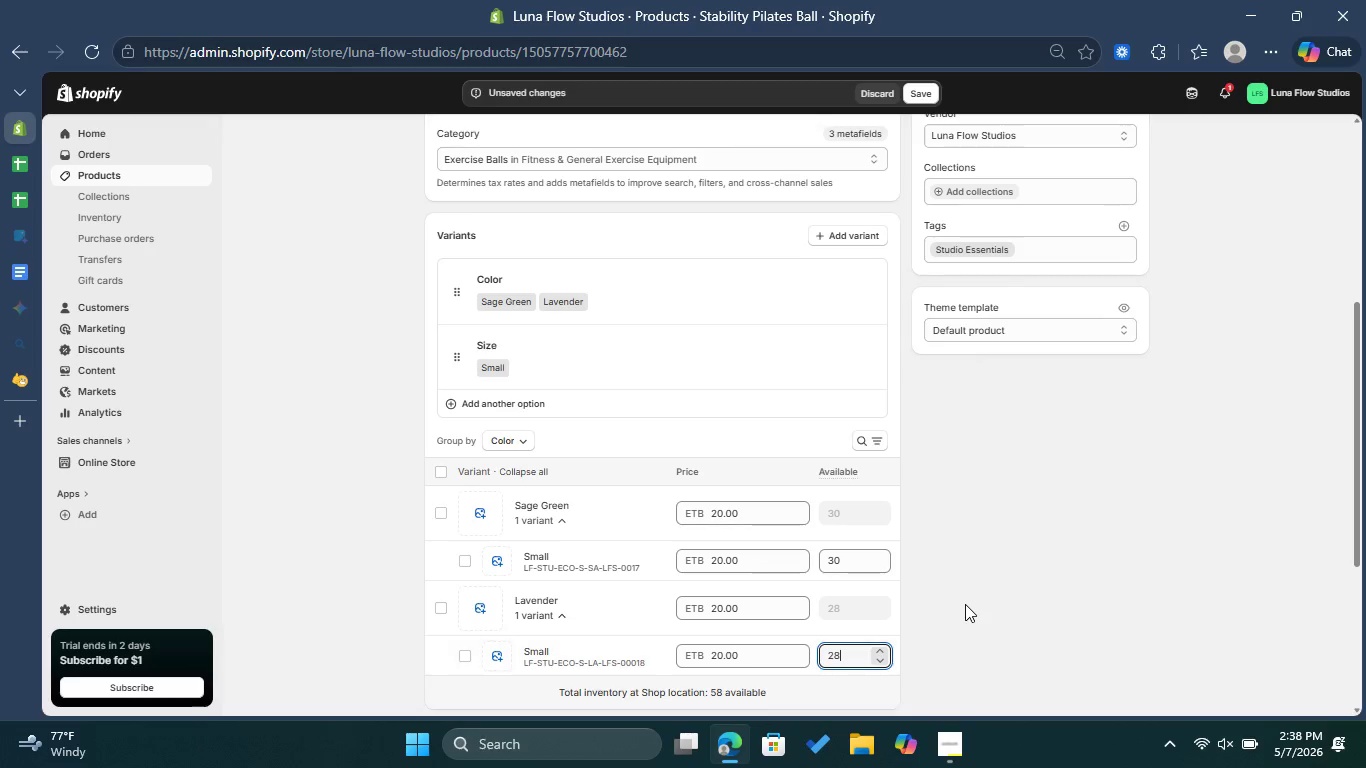 
left_click([965, 604])
 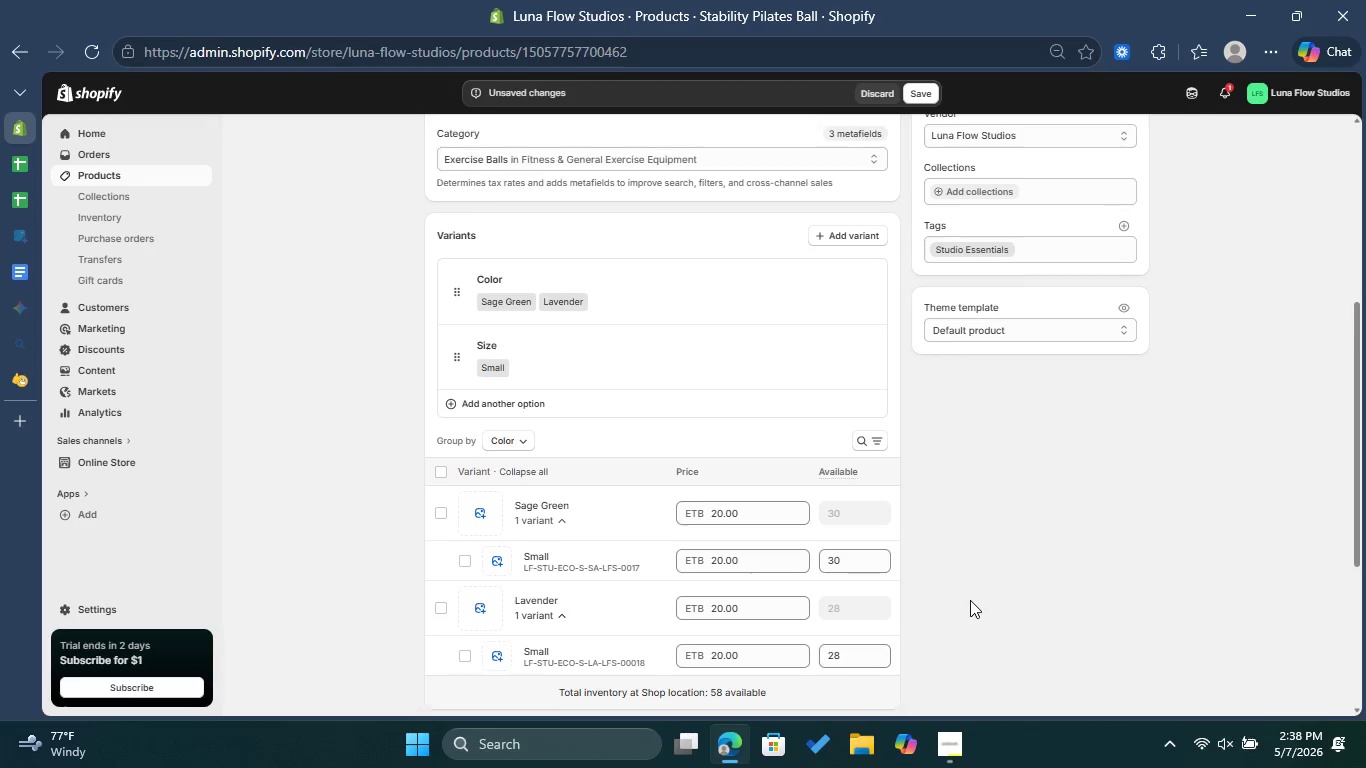 
scroll: coordinate [970, 600], scroll_direction: down, amount: 2.0
 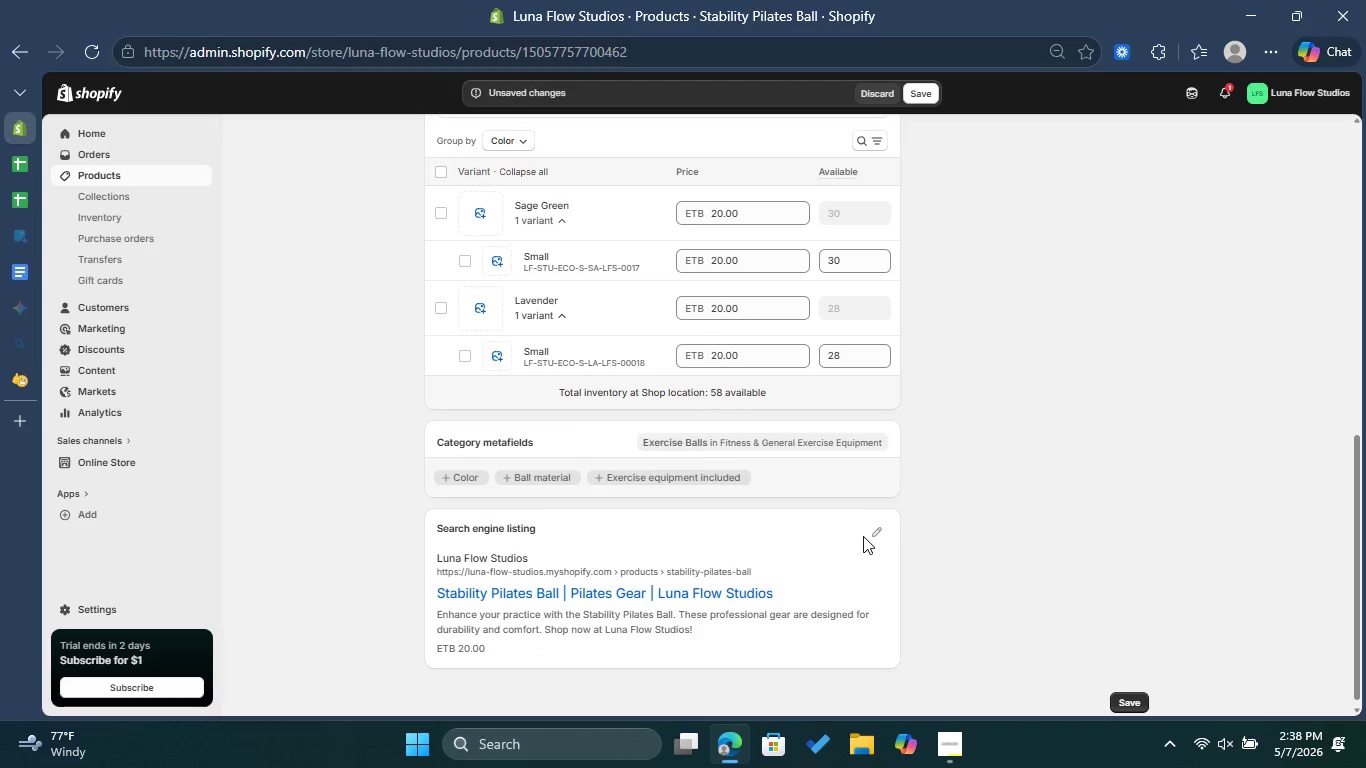 
double_click([883, 527])
 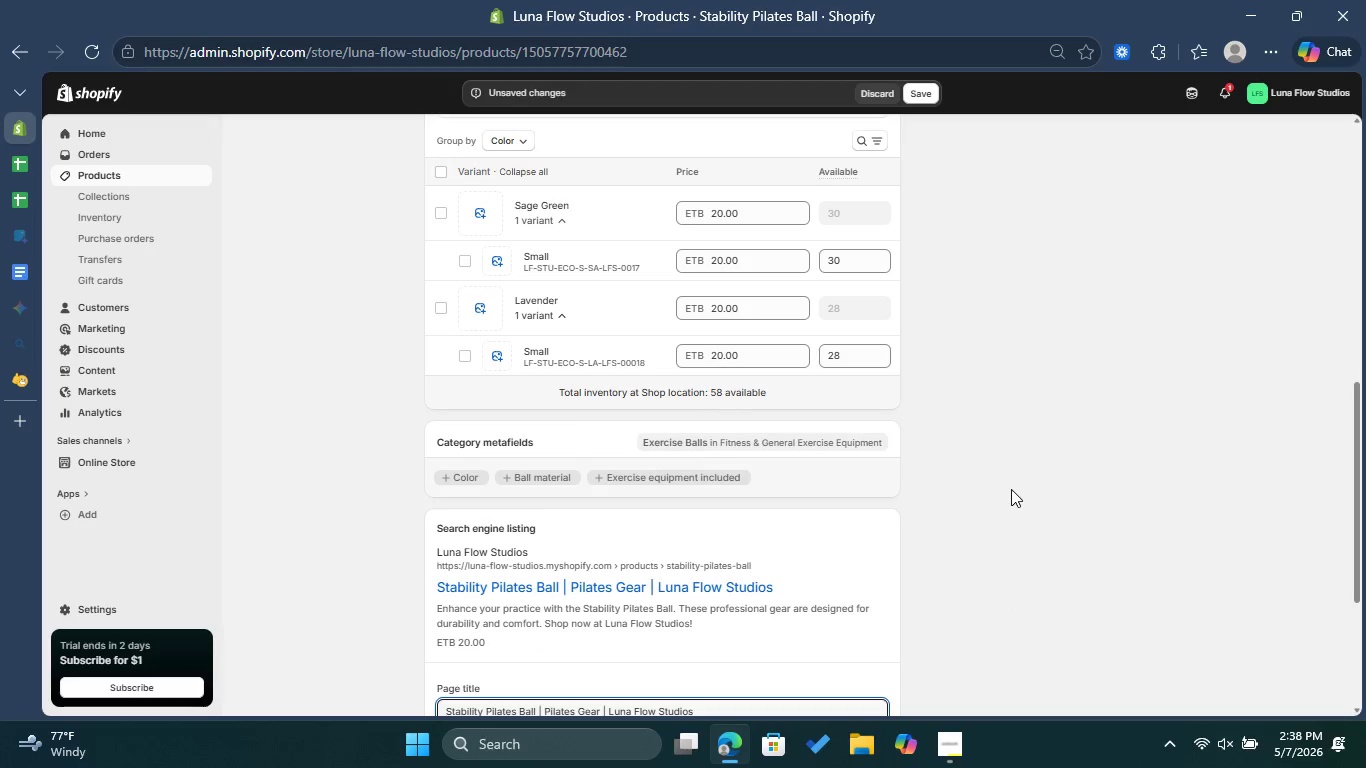 
scroll: coordinate [1015, 492], scroll_direction: down, amount: 3.0
 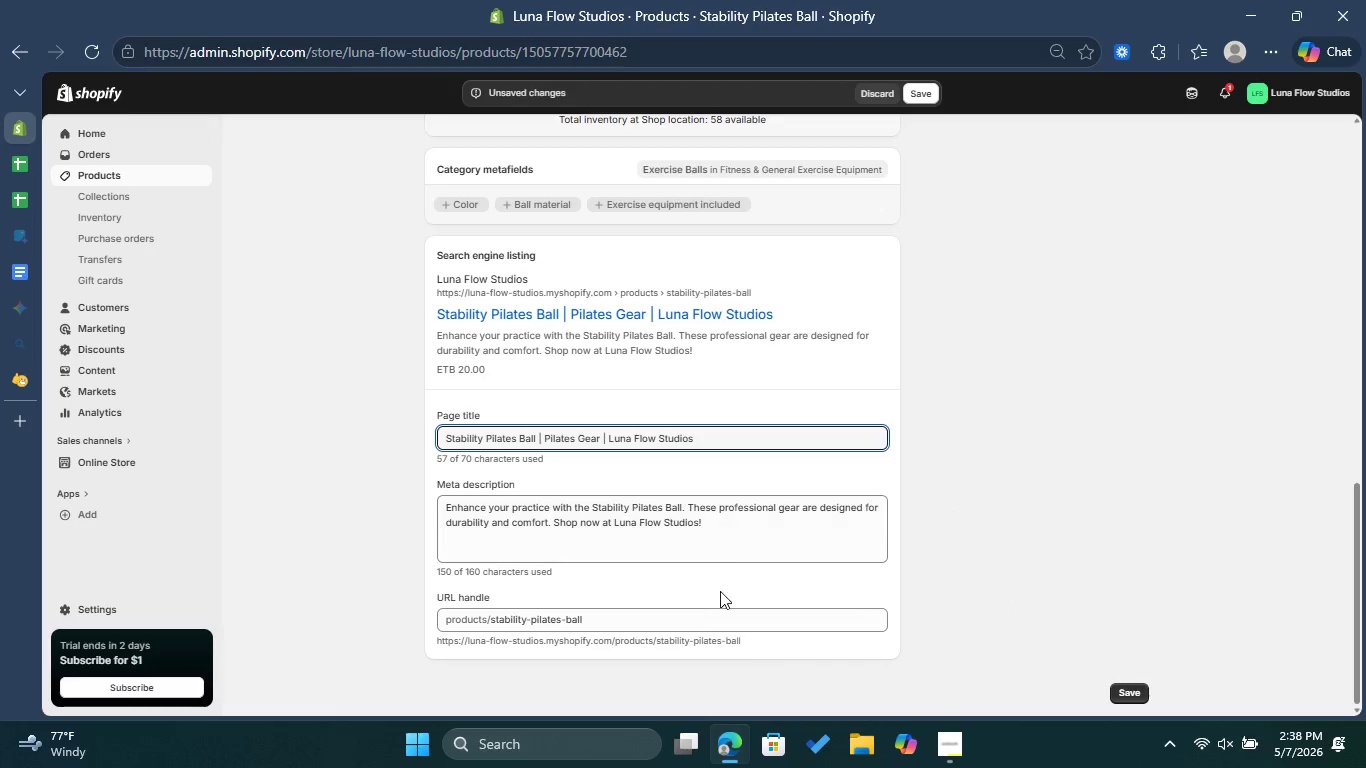 
scroll: coordinate [954, 575], scroll_direction: up, amount: 7.0
 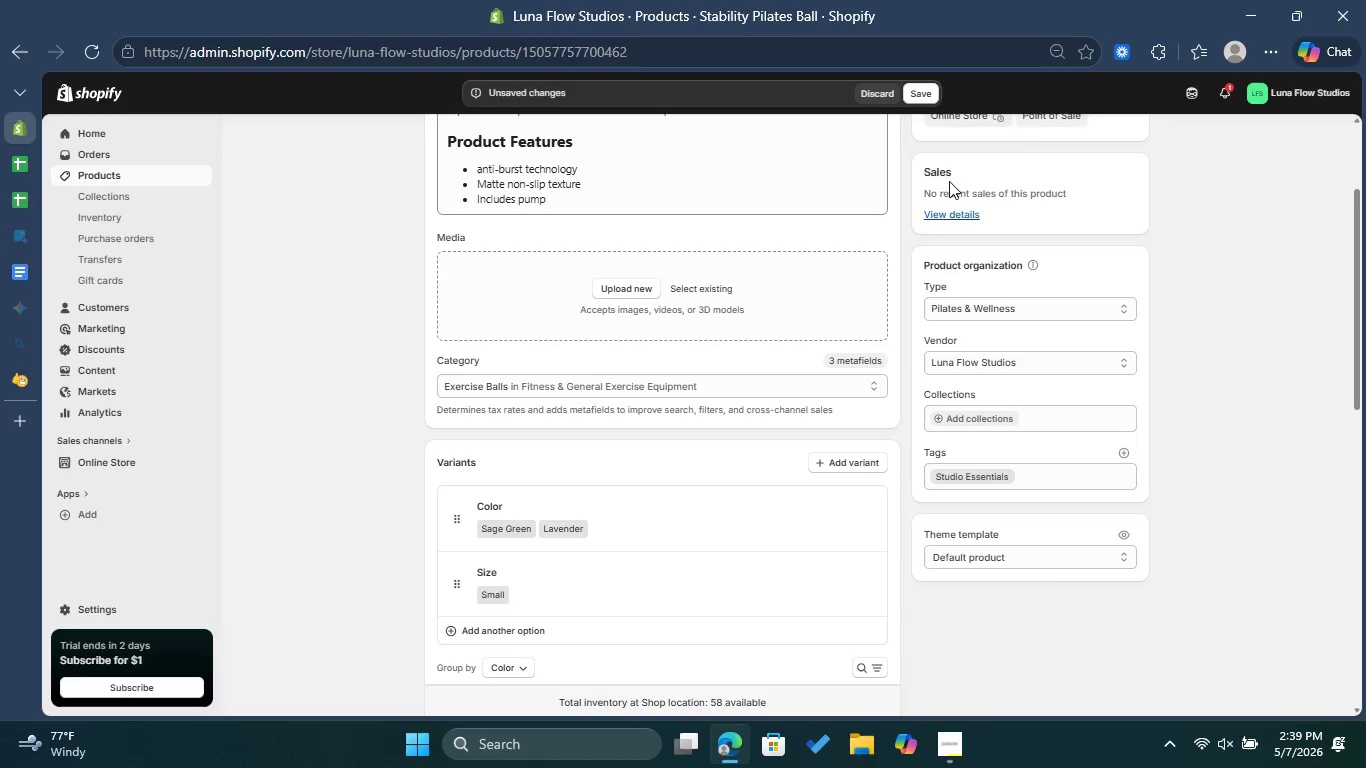 
left_click([921, 95])
 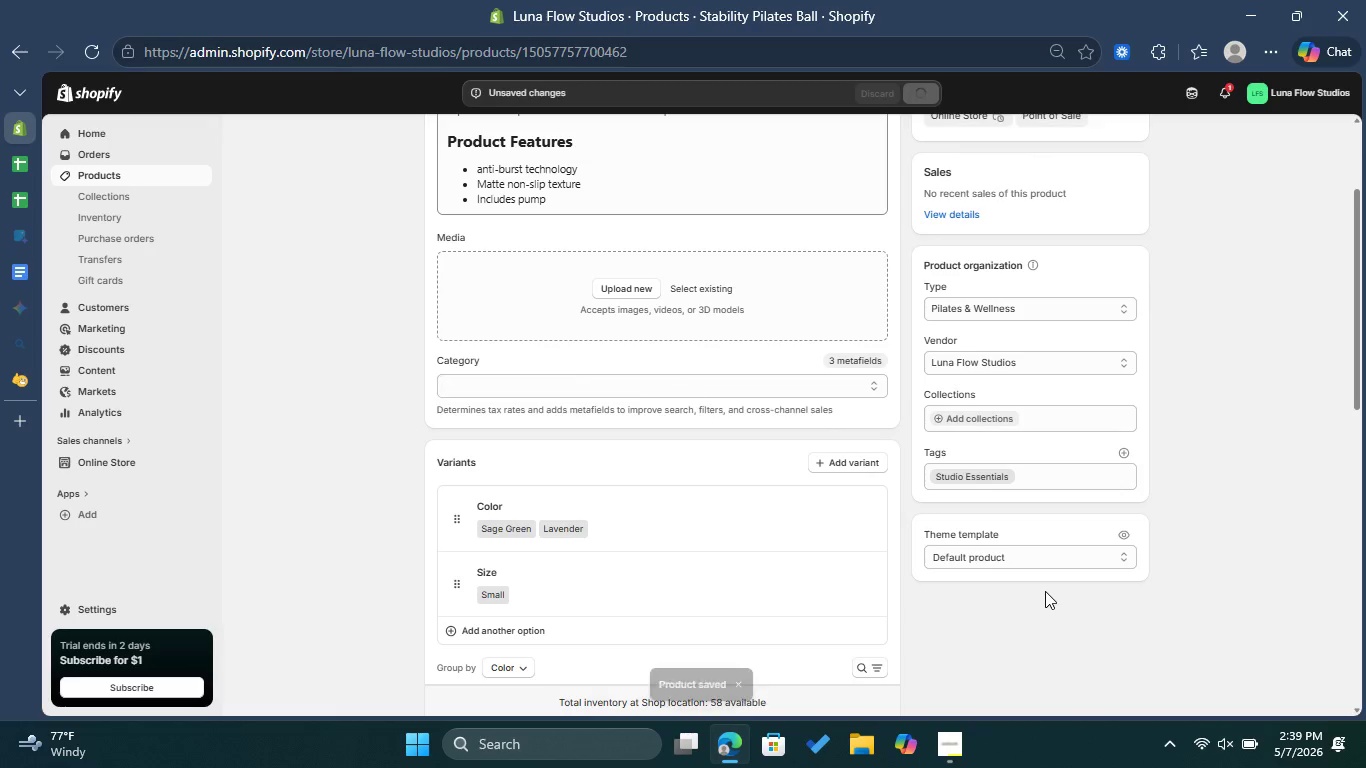 
wait(12.39)
 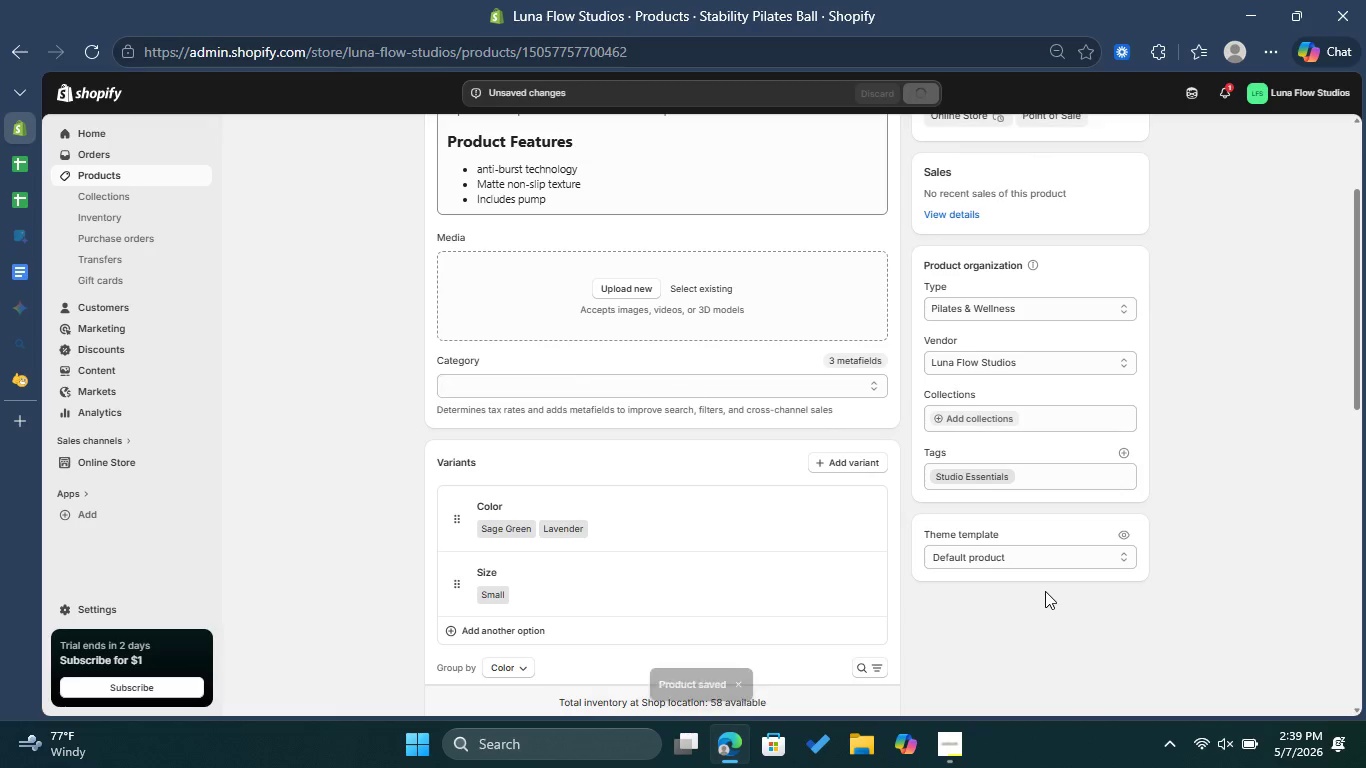 
scroll: coordinate [1045, 598], scroll_direction: up, amount: 1.0
 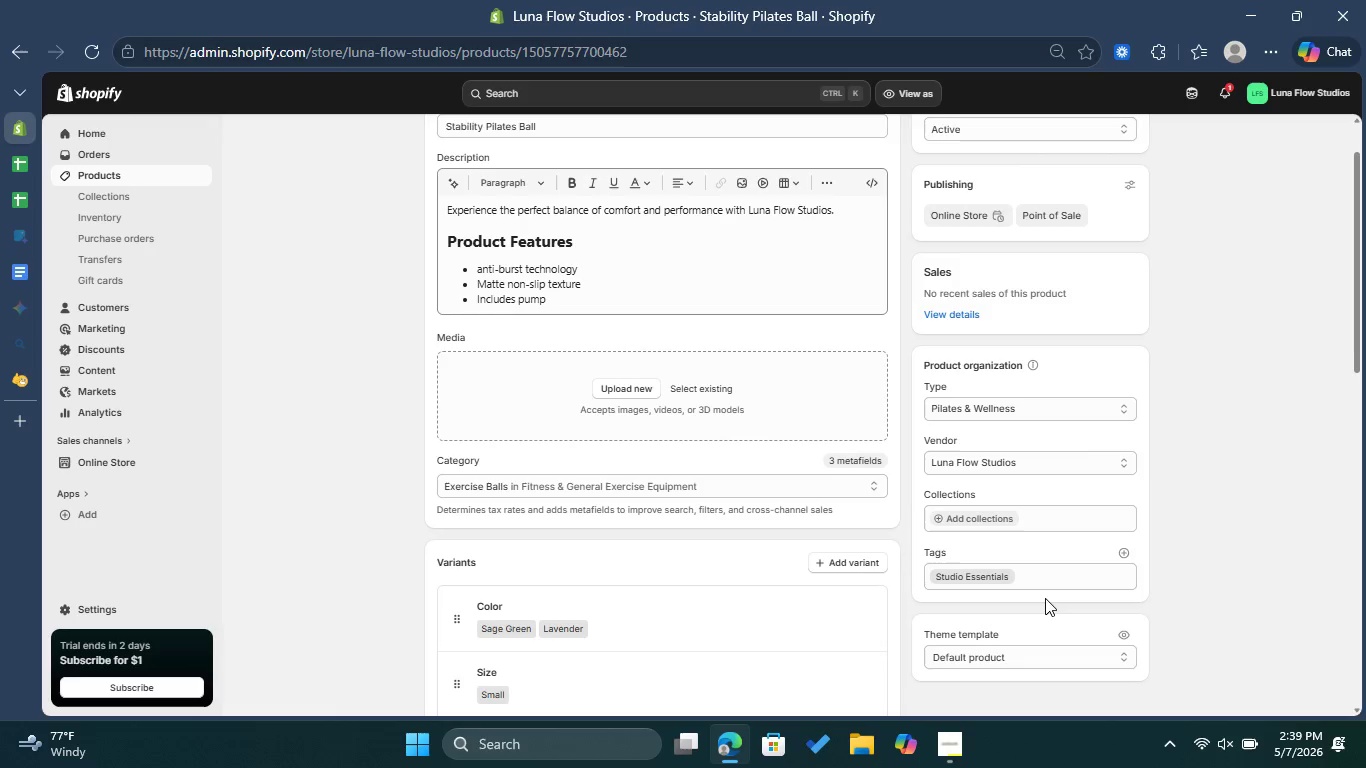 
scroll: coordinate [1045, 598], scroll_direction: down, amount: 3.0
 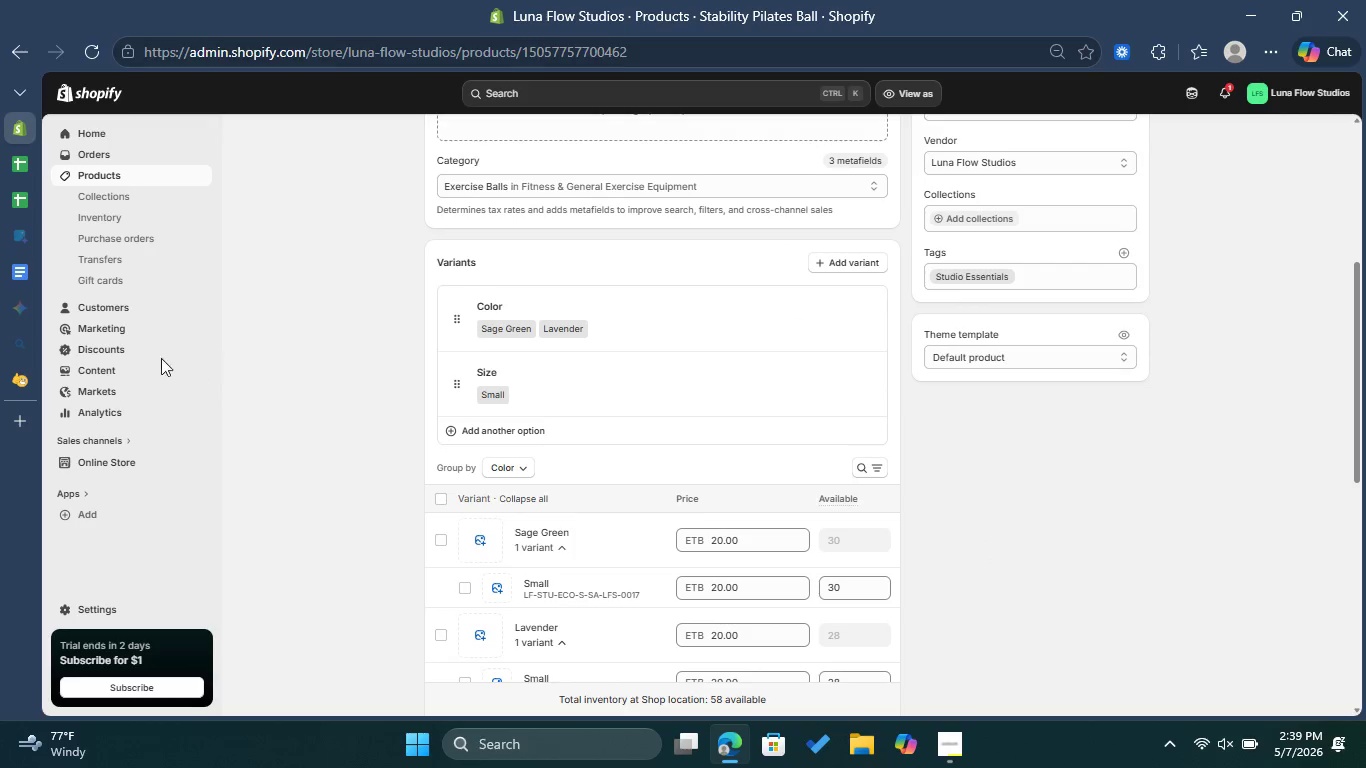 
left_click([27, 379])
 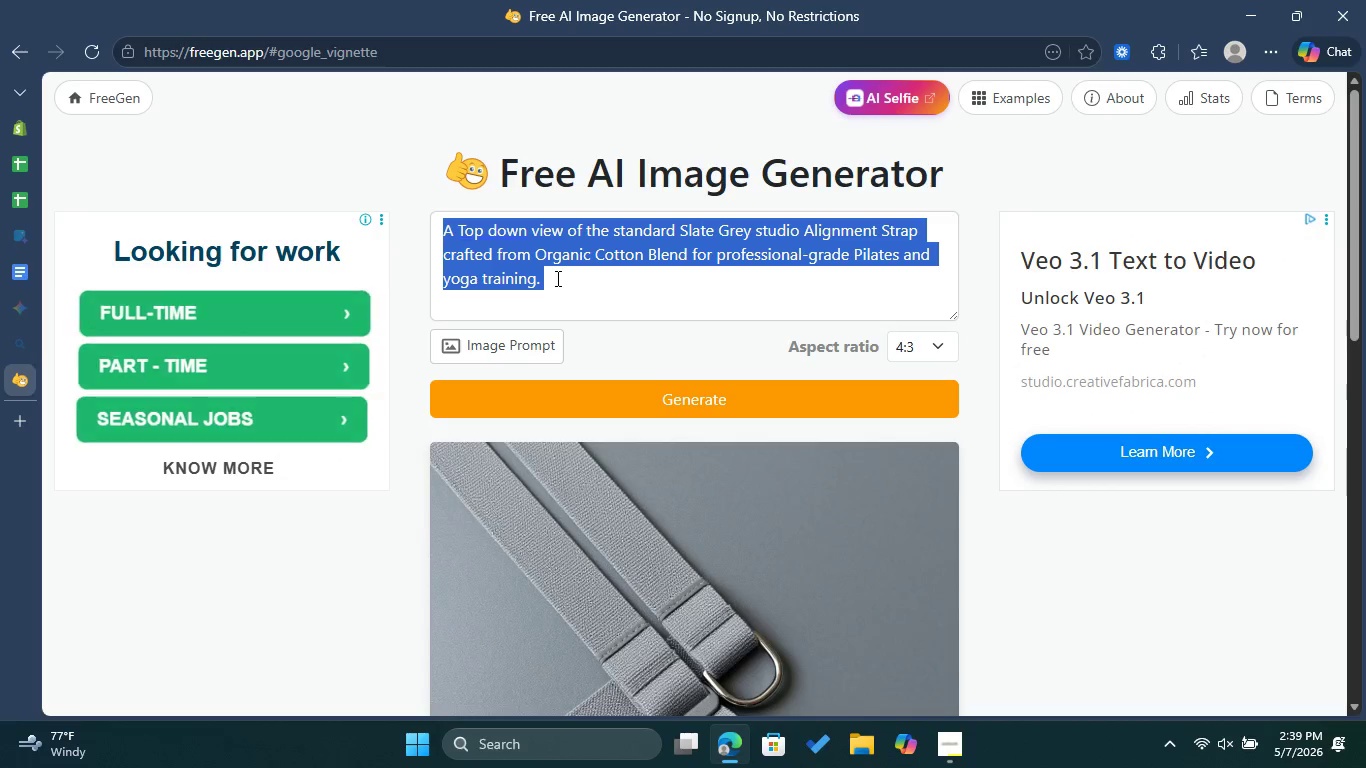 
wait(7.33)
 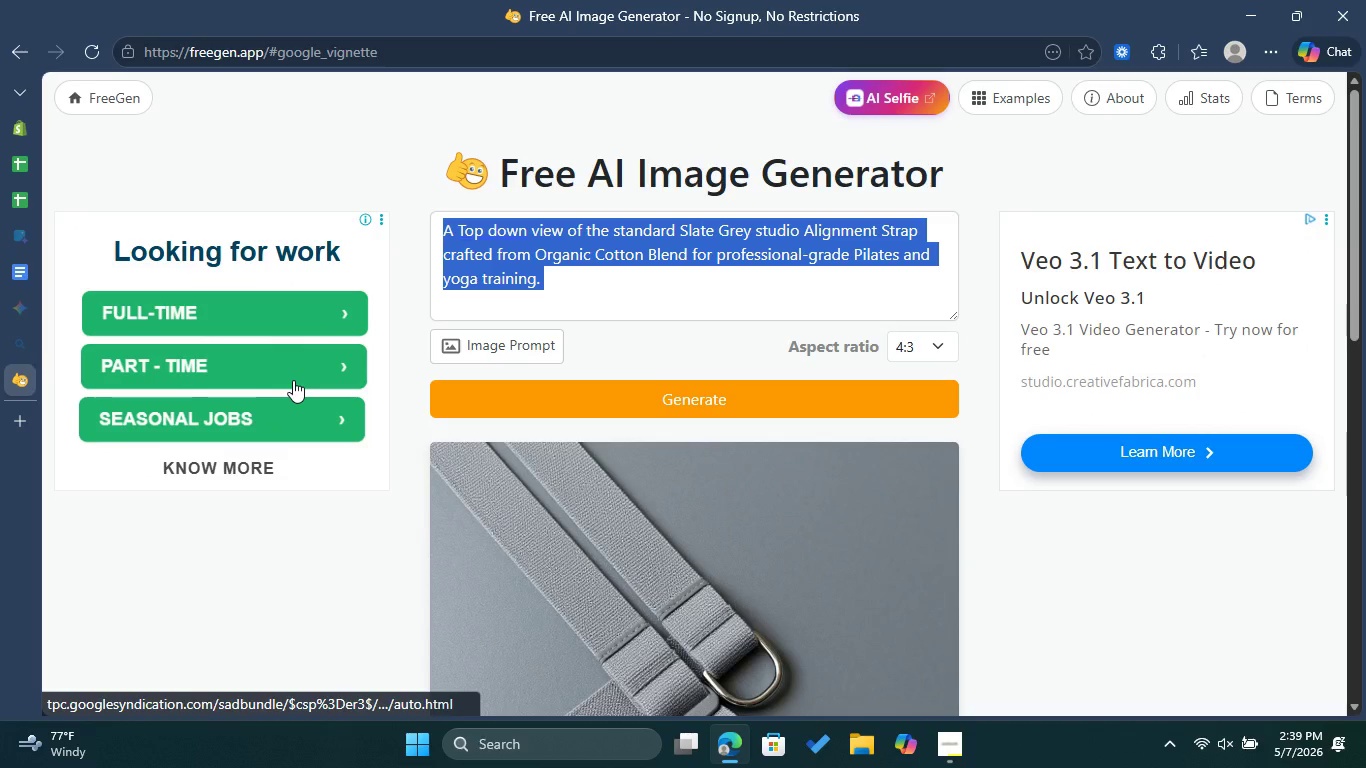 
left_click([680, 226])
 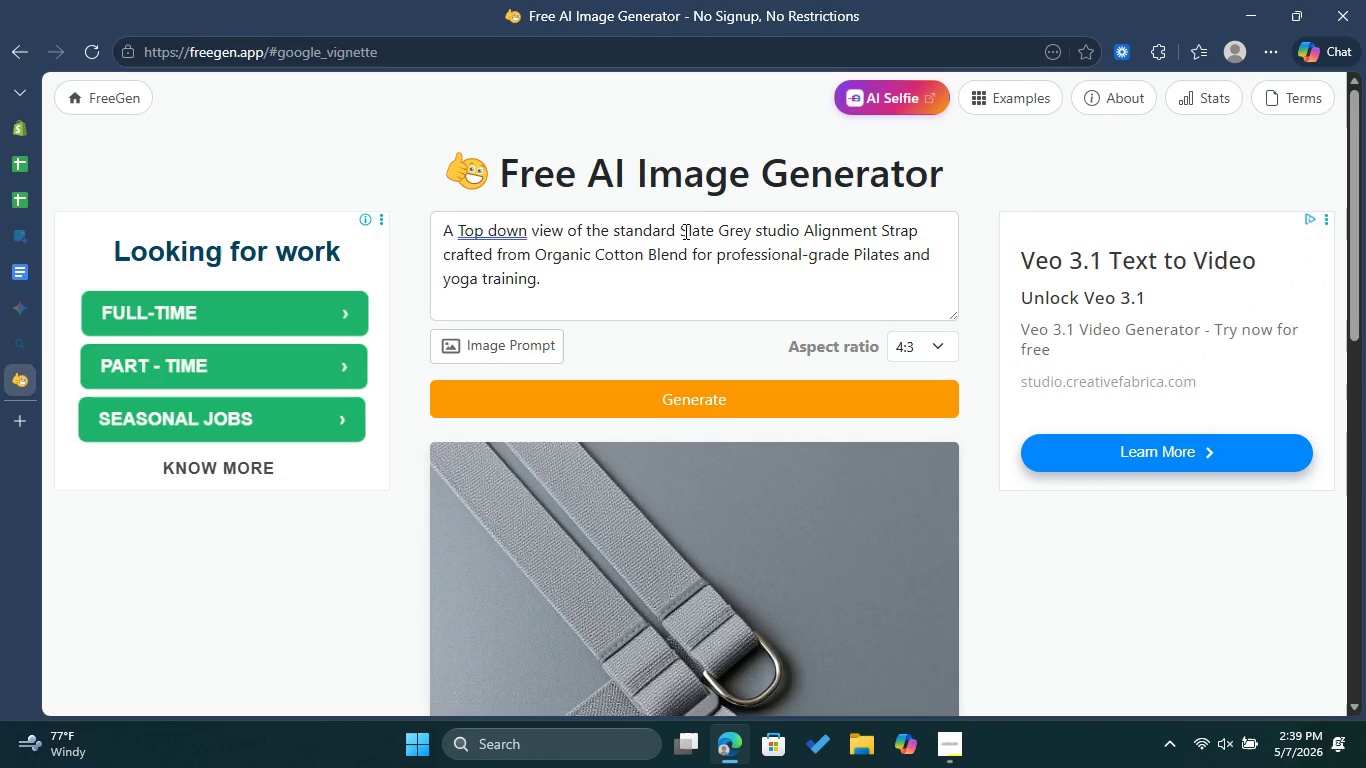 
left_click_drag(start_coordinate=[681, 231], to_coordinate=[753, 234])
 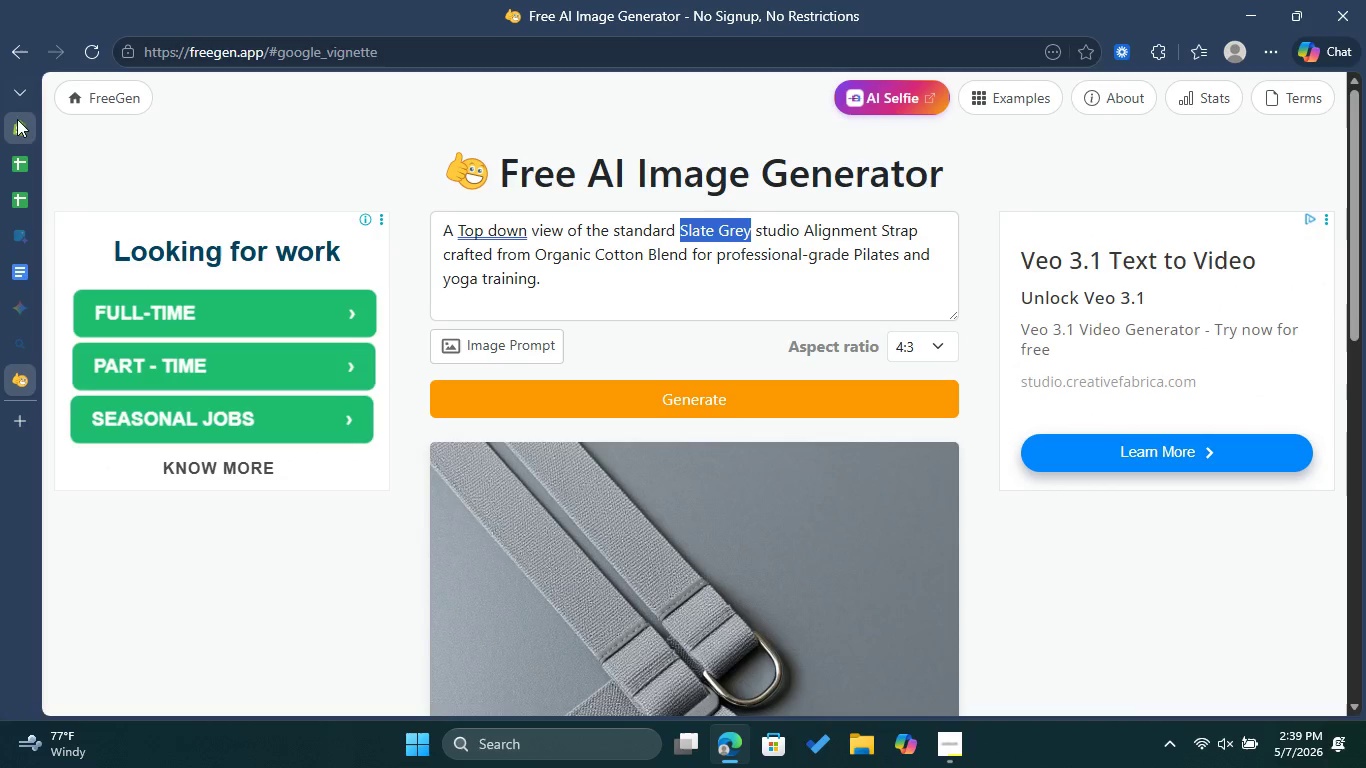 
left_click([18, 120])
 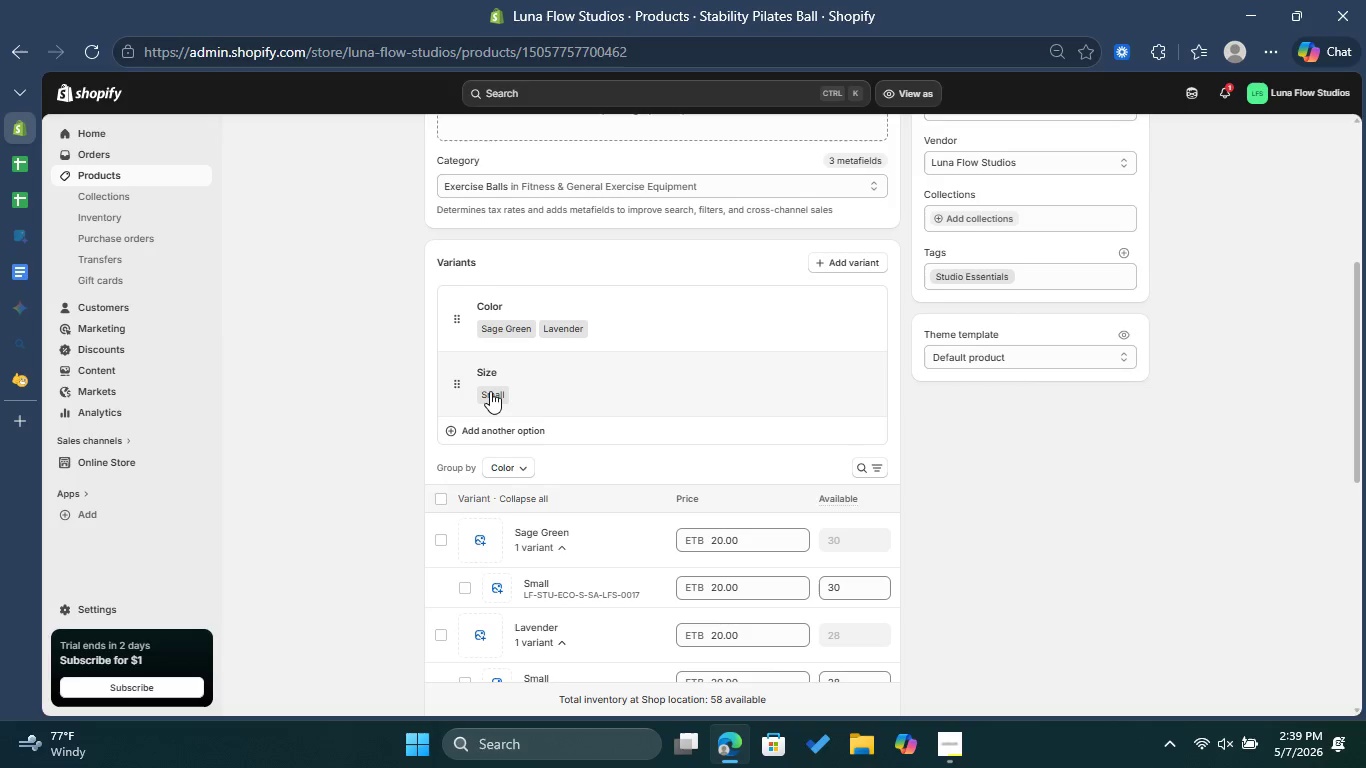 
scroll: coordinate [490, 391], scroll_direction: down, amount: 1.0
 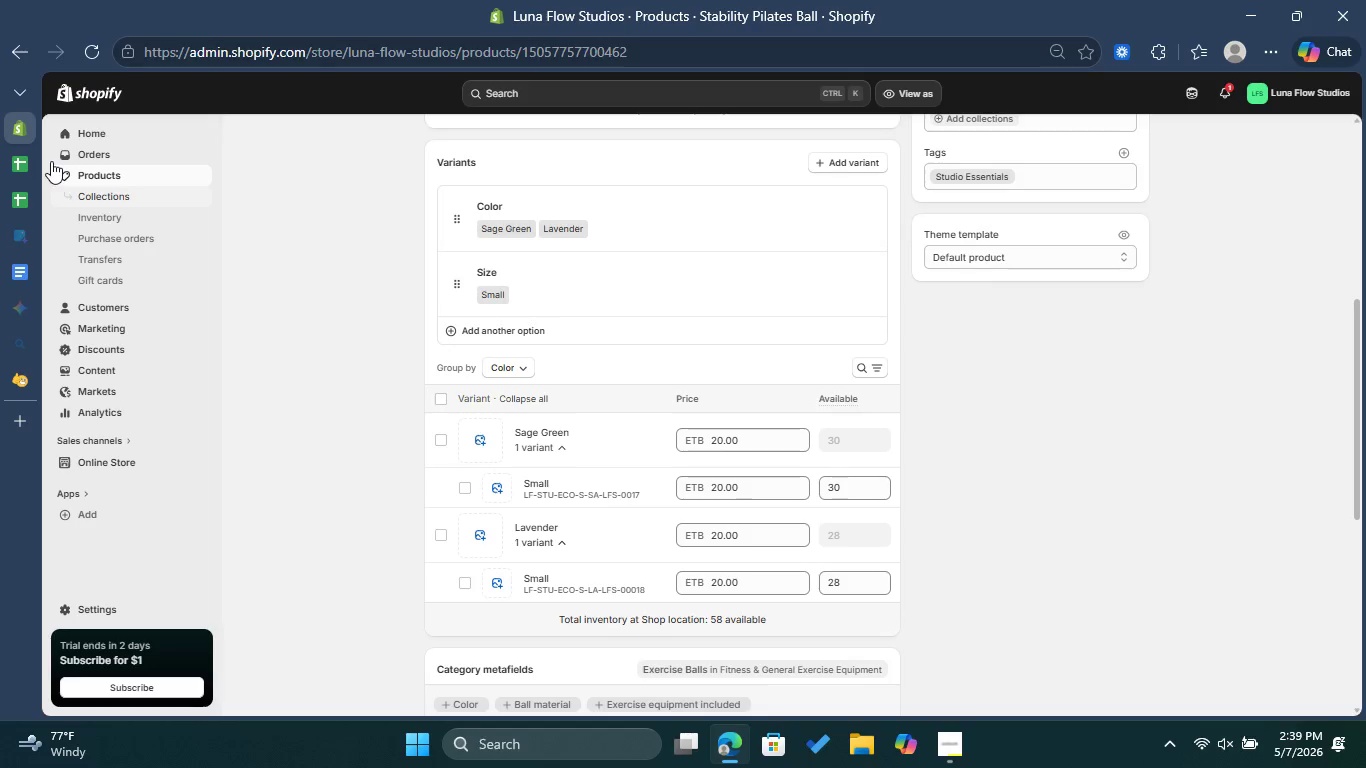 
left_click([11, 382])
 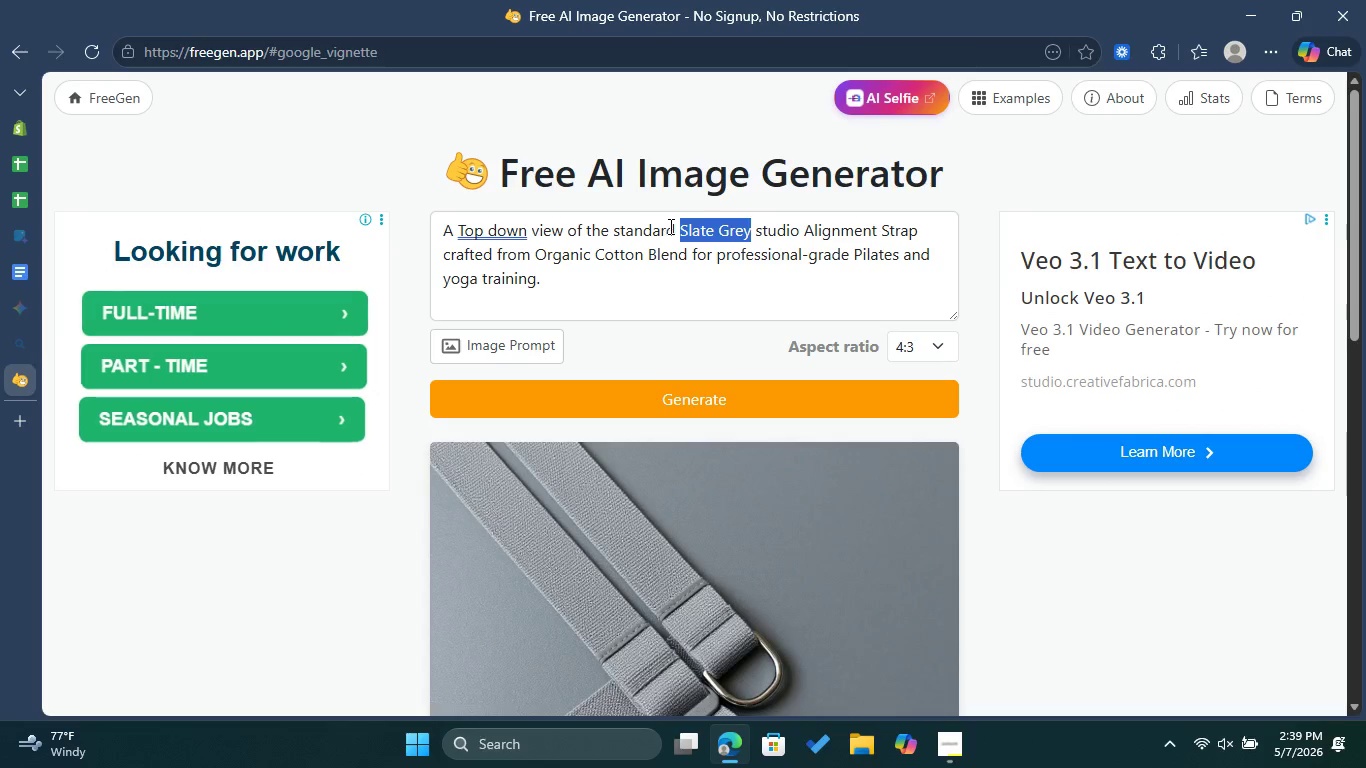 
left_click_drag(start_coordinate=[675, 226], to_coordinate=[622, 229])
 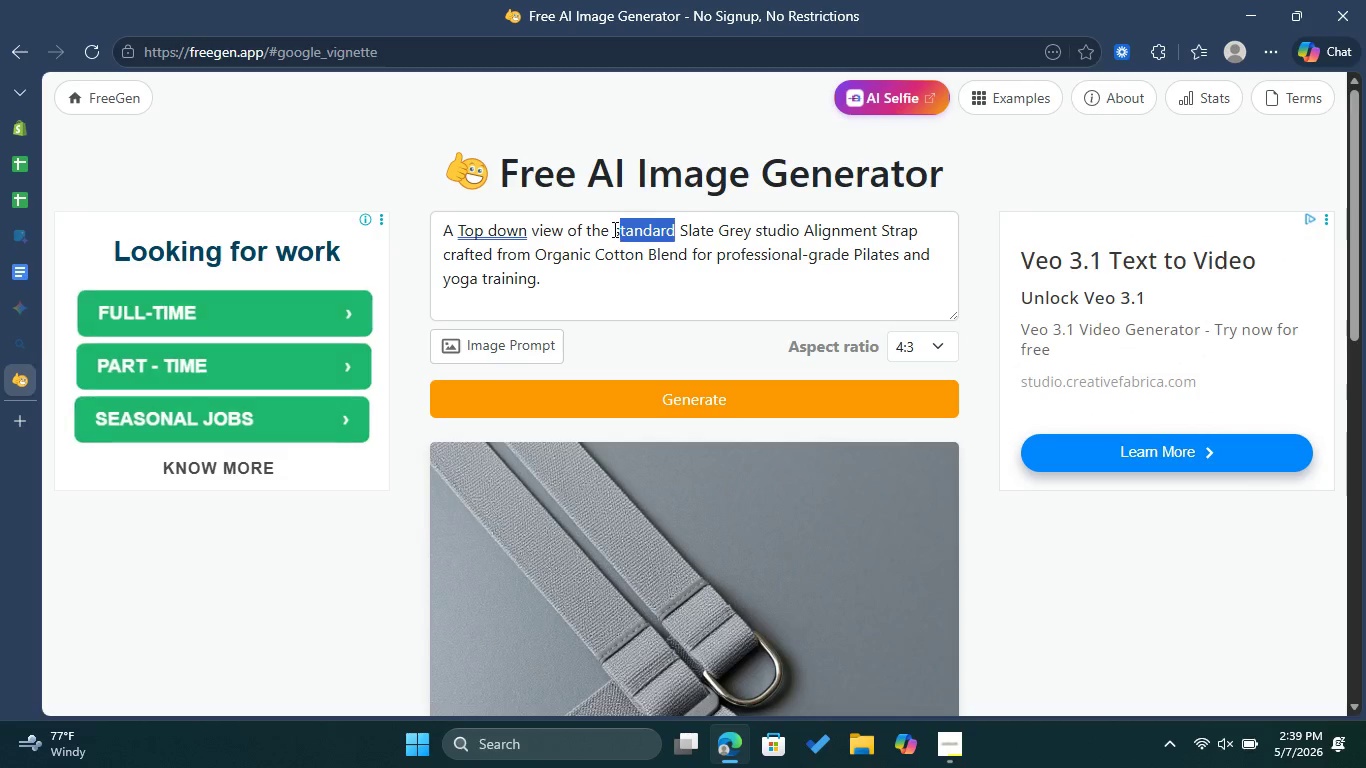 
left_click_drag(start_coordinate=[613, 229], to_coordinate=[757, 232])
 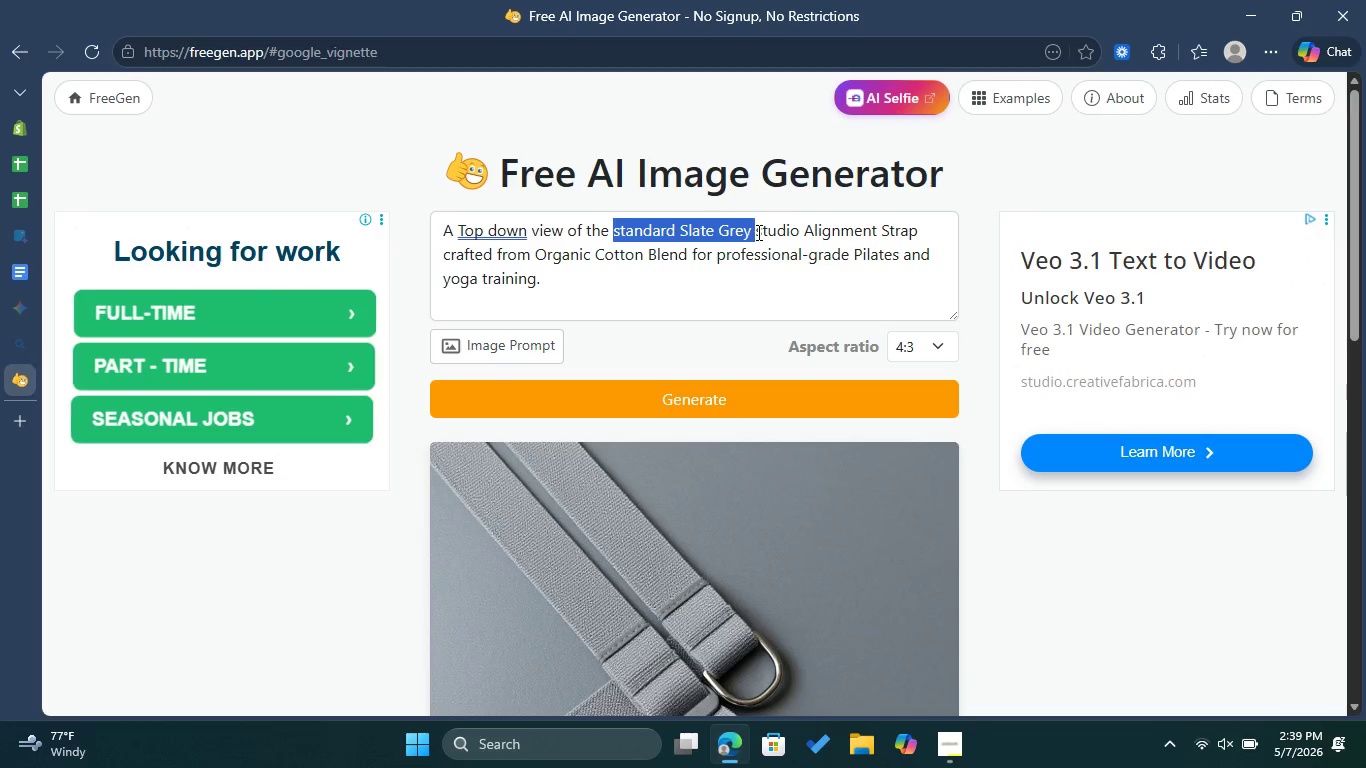 
key(Backspace)
type(S)
key(Backspace)
type(small Sage g)
key(Backspace)
type(Green )
 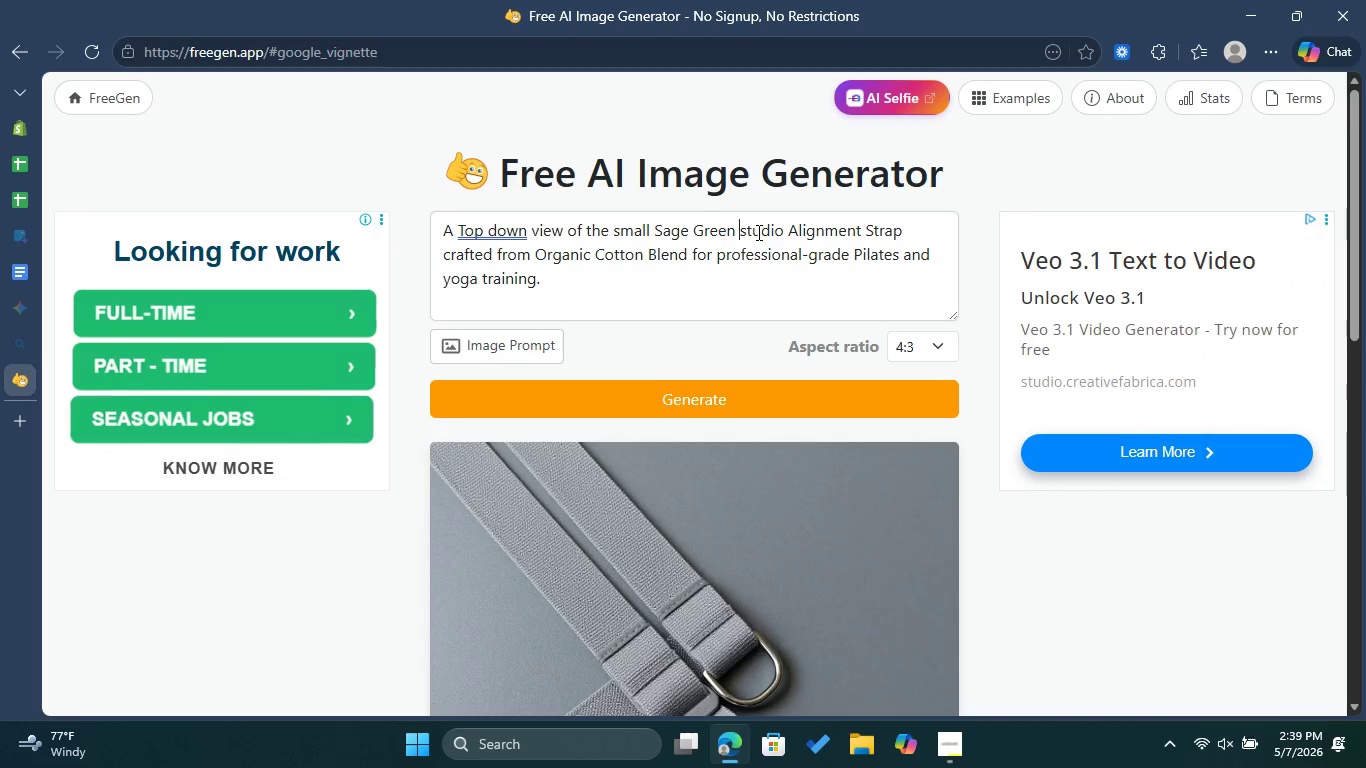 
left_click_drag(start_coordinate=[743, 230], to_coordinate=[911, 224])
 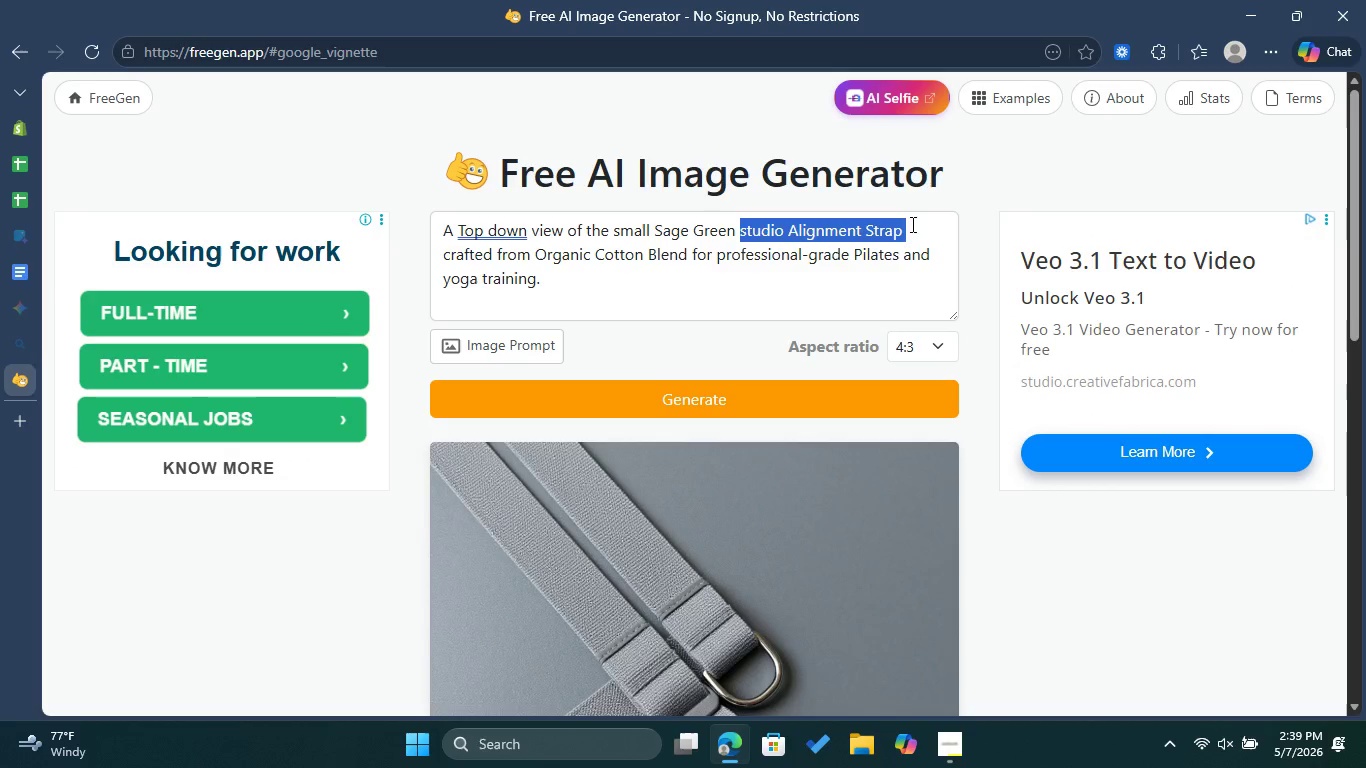 
key(Backspace)
type(Stability Pilates Ball )
 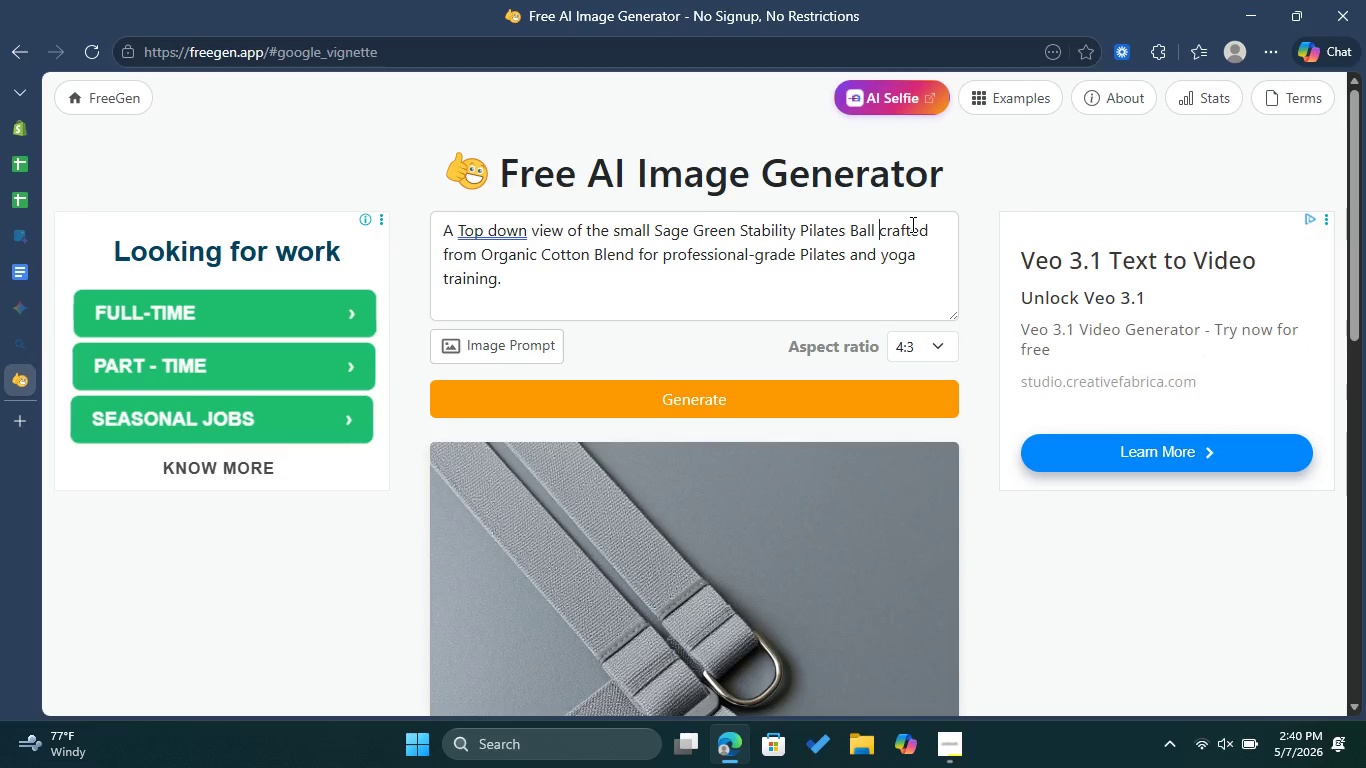 
wait(8.88)
 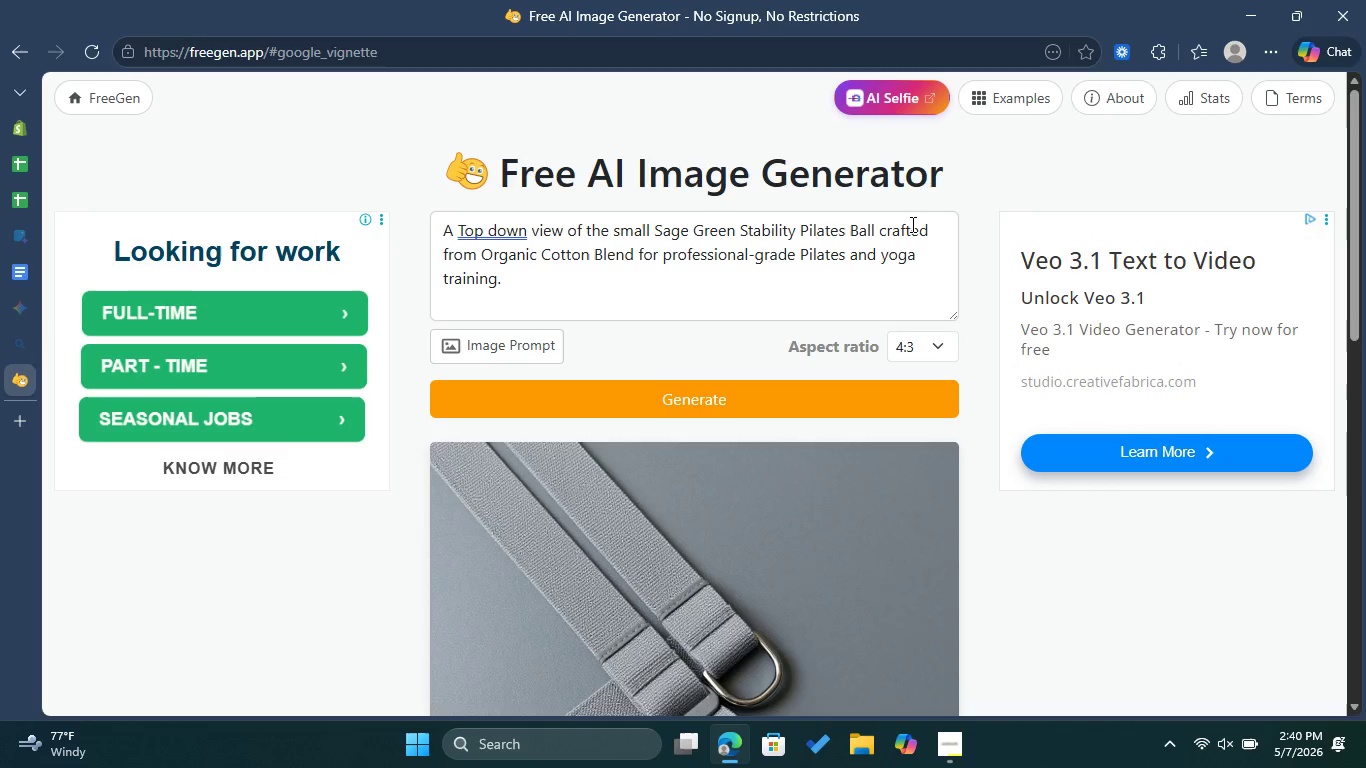 
left_click_drag(start_coordinate=[486, 253], to_coordinate=[625, 253])
 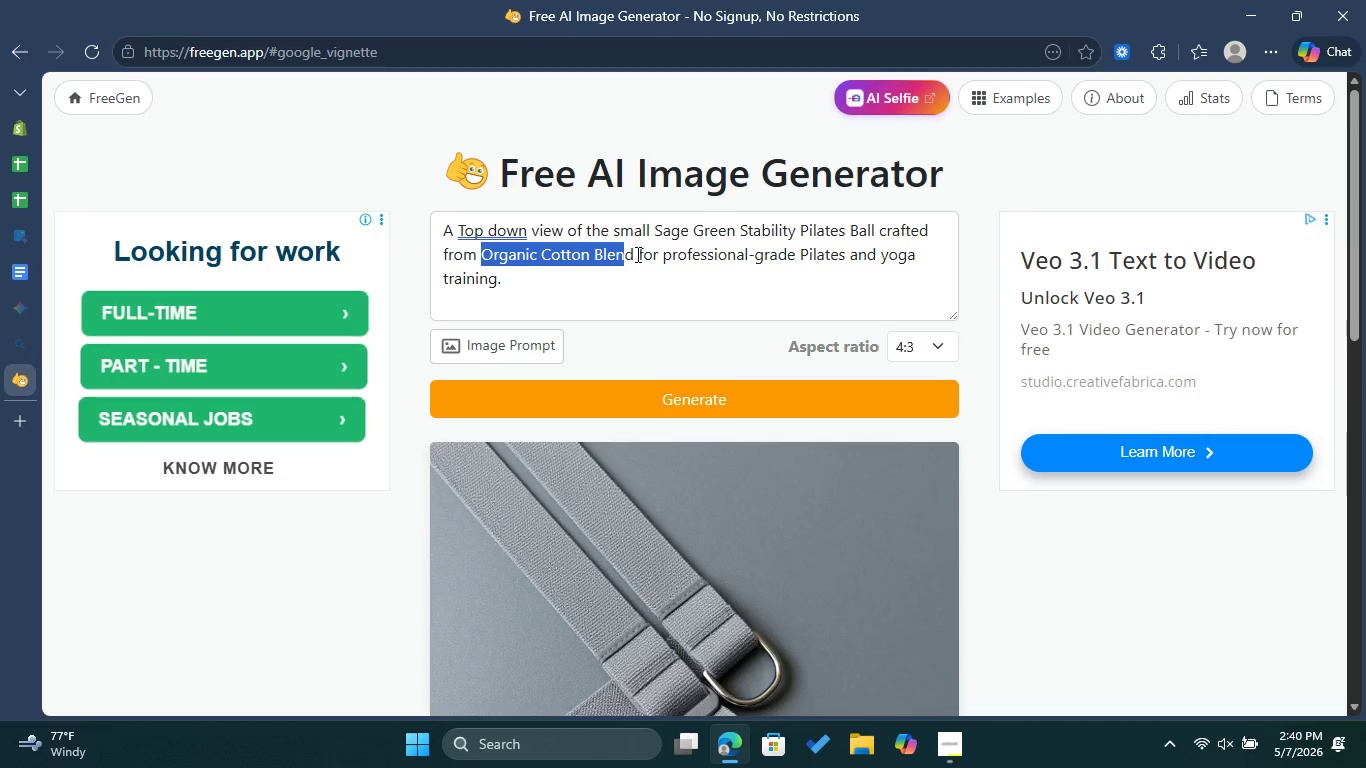 
left_click_drag(start_coordinate=[638, 254], to_coordinate=[489, 258])
 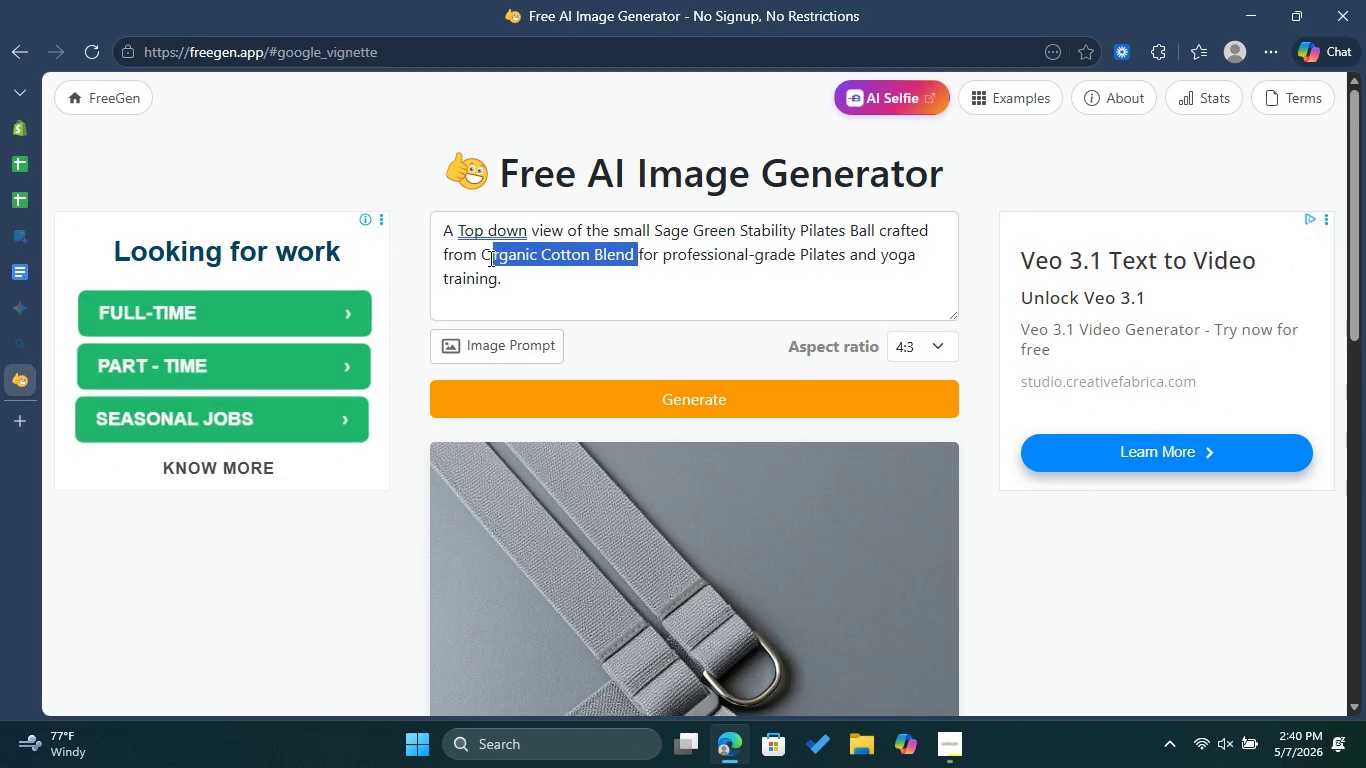 
key(Backspace)
key(Backspace)
type(Eco-TPE )
 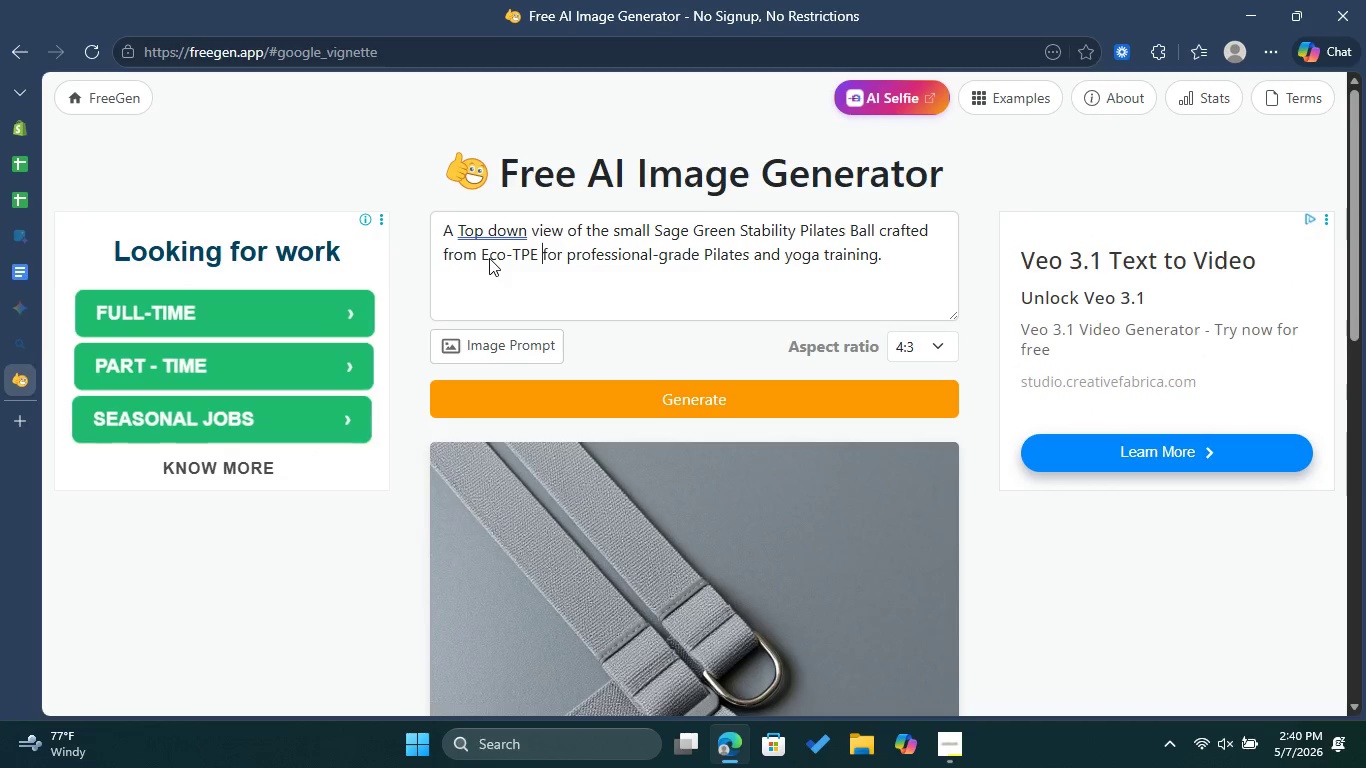 
left_click([688, 400])
 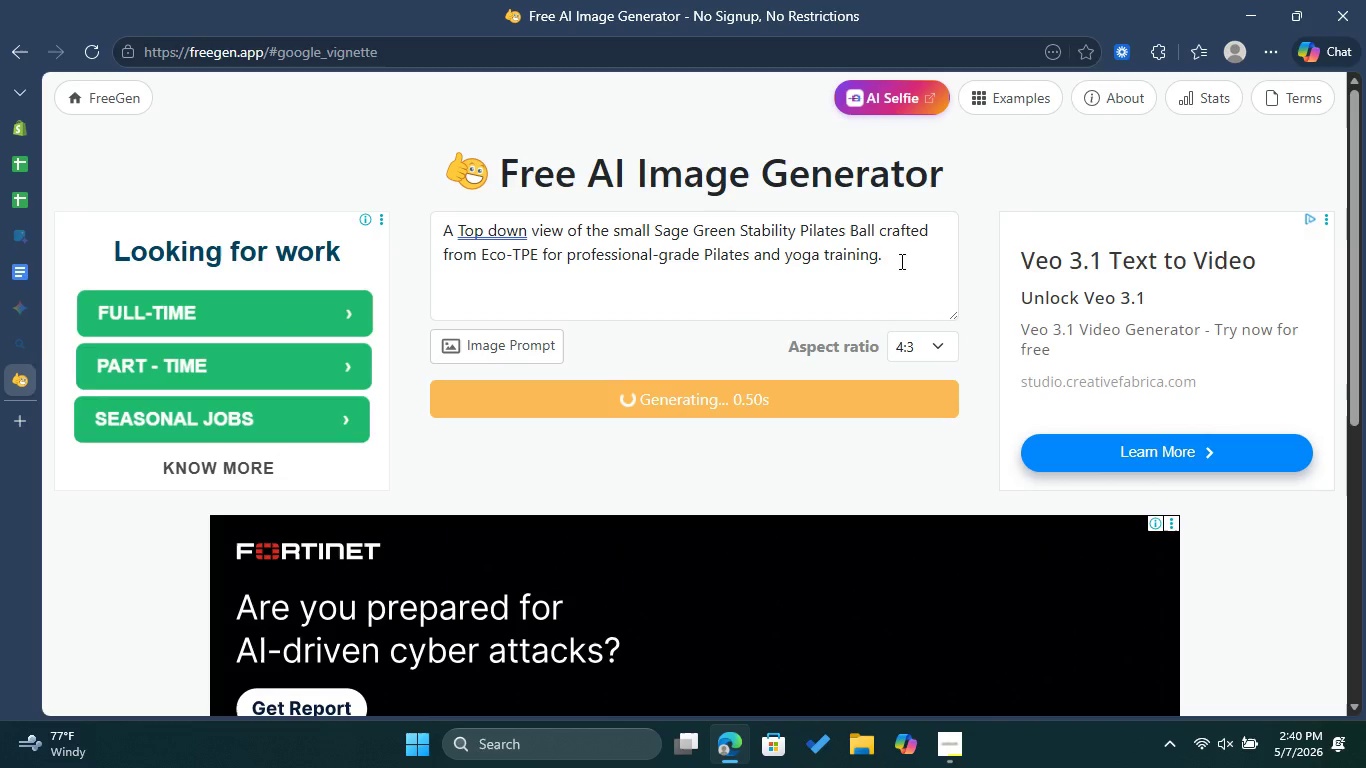 
left_click_drag(start_coordinate=[900, 261], to_coordinate=[445, 235])
 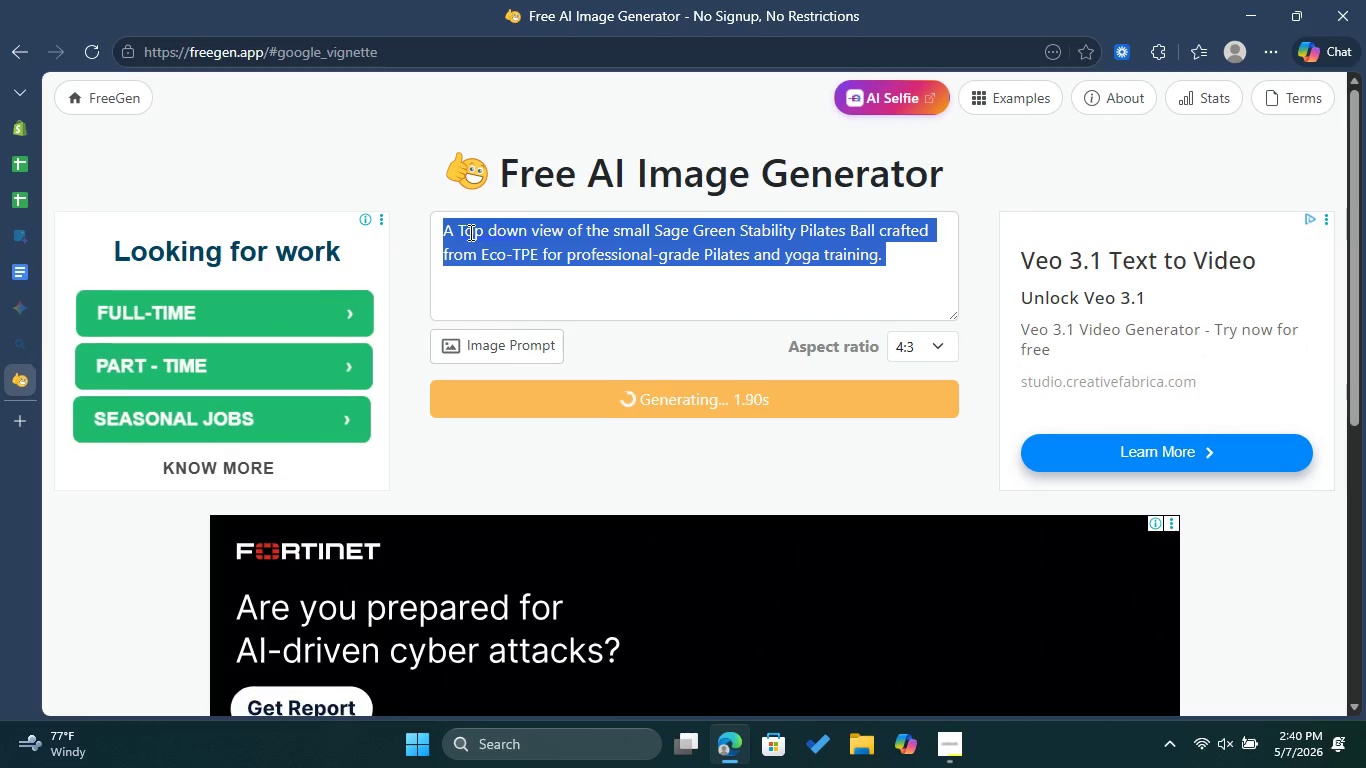 
right_click([469, 232])
 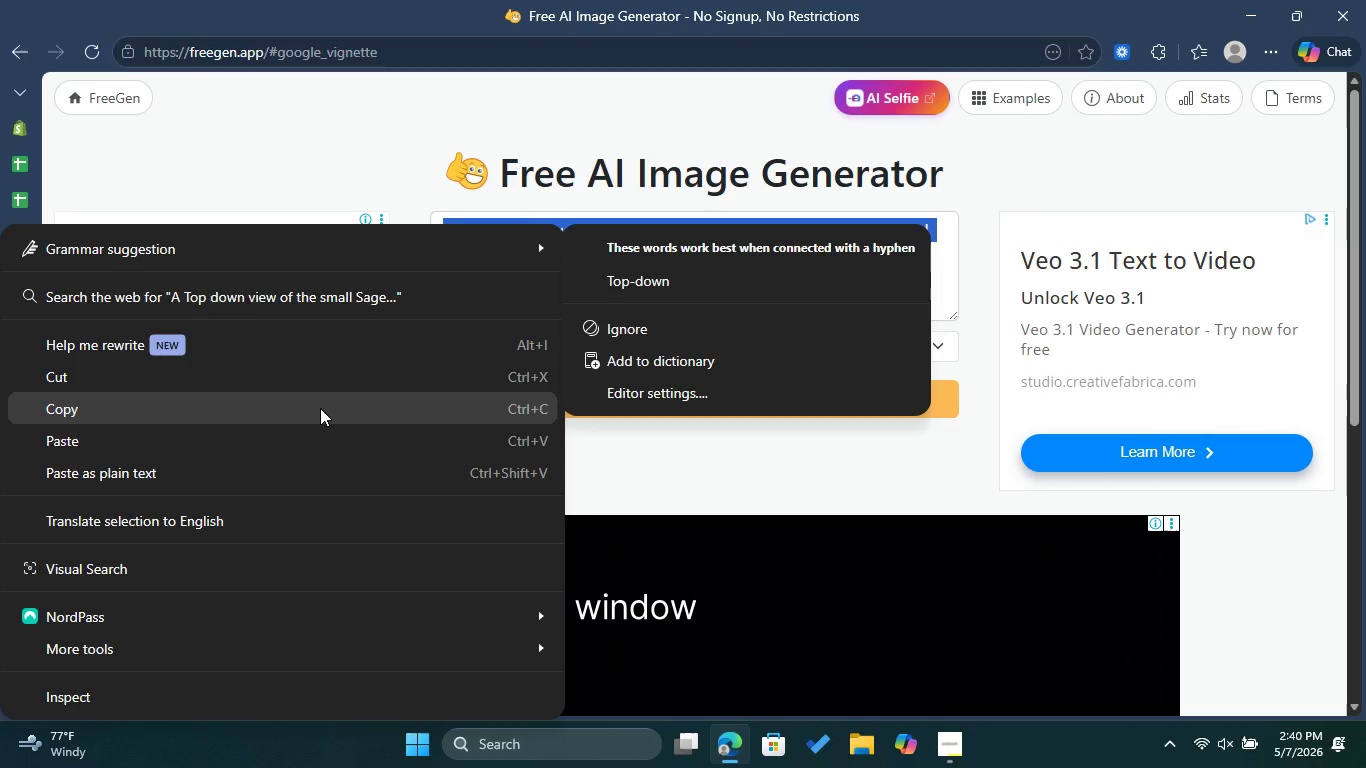 
left_click([320, 408])
 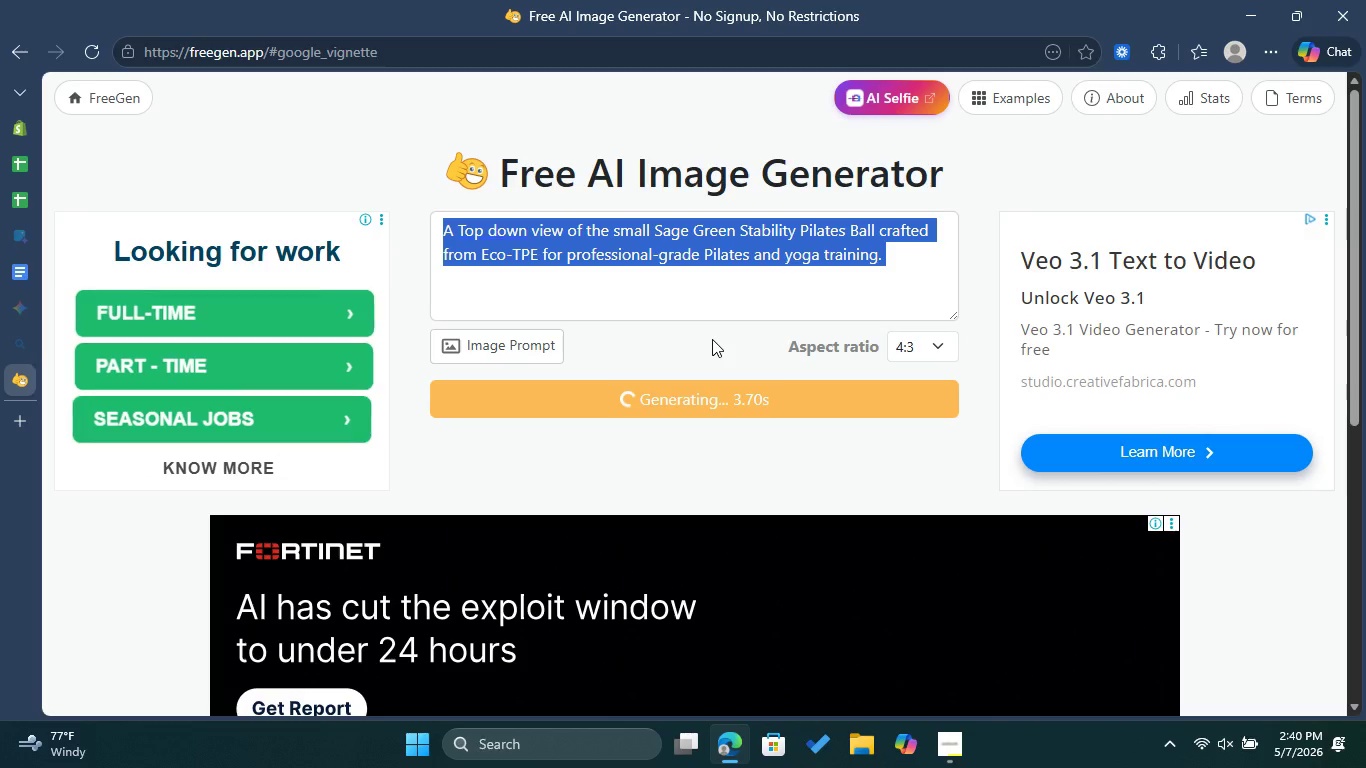 
scroll: coordinate [714, 339], scroll_direction: down, amount: 1.0
 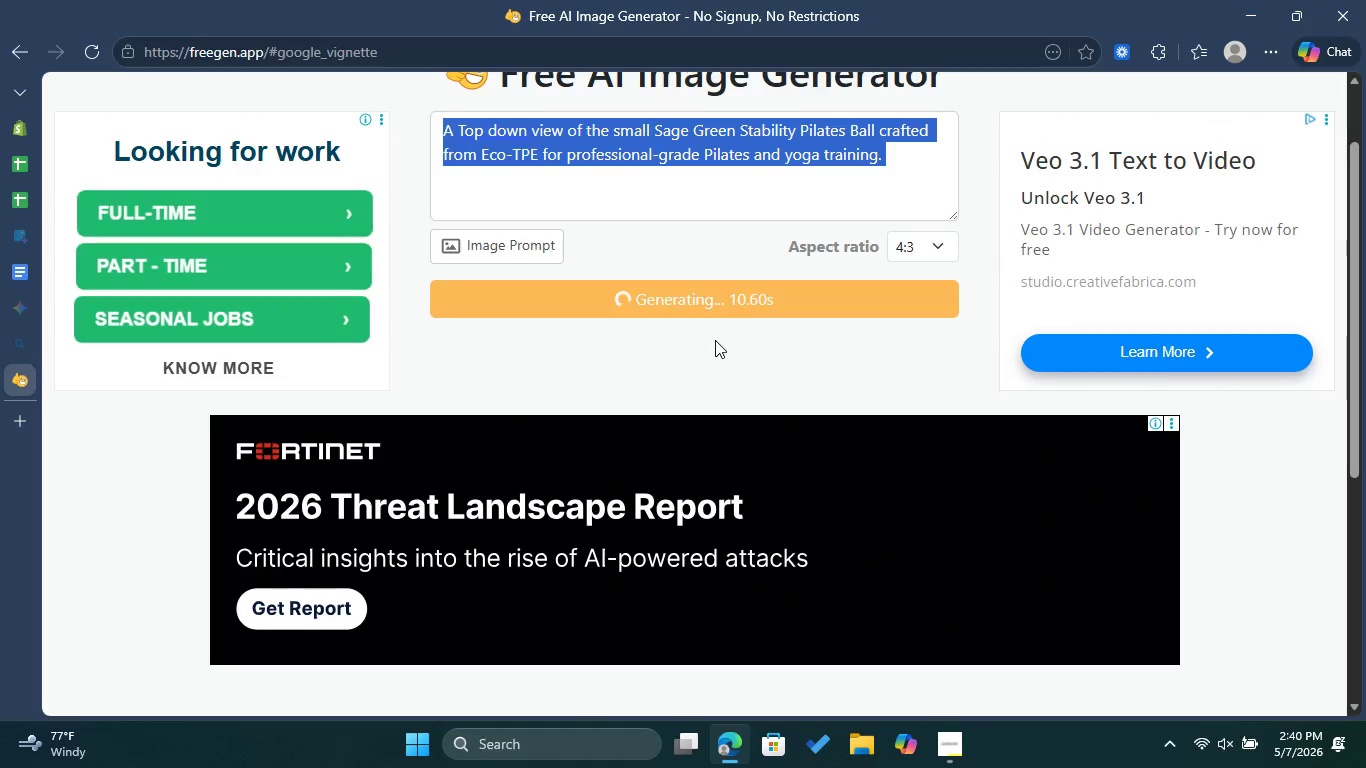 
wait(11.11)
 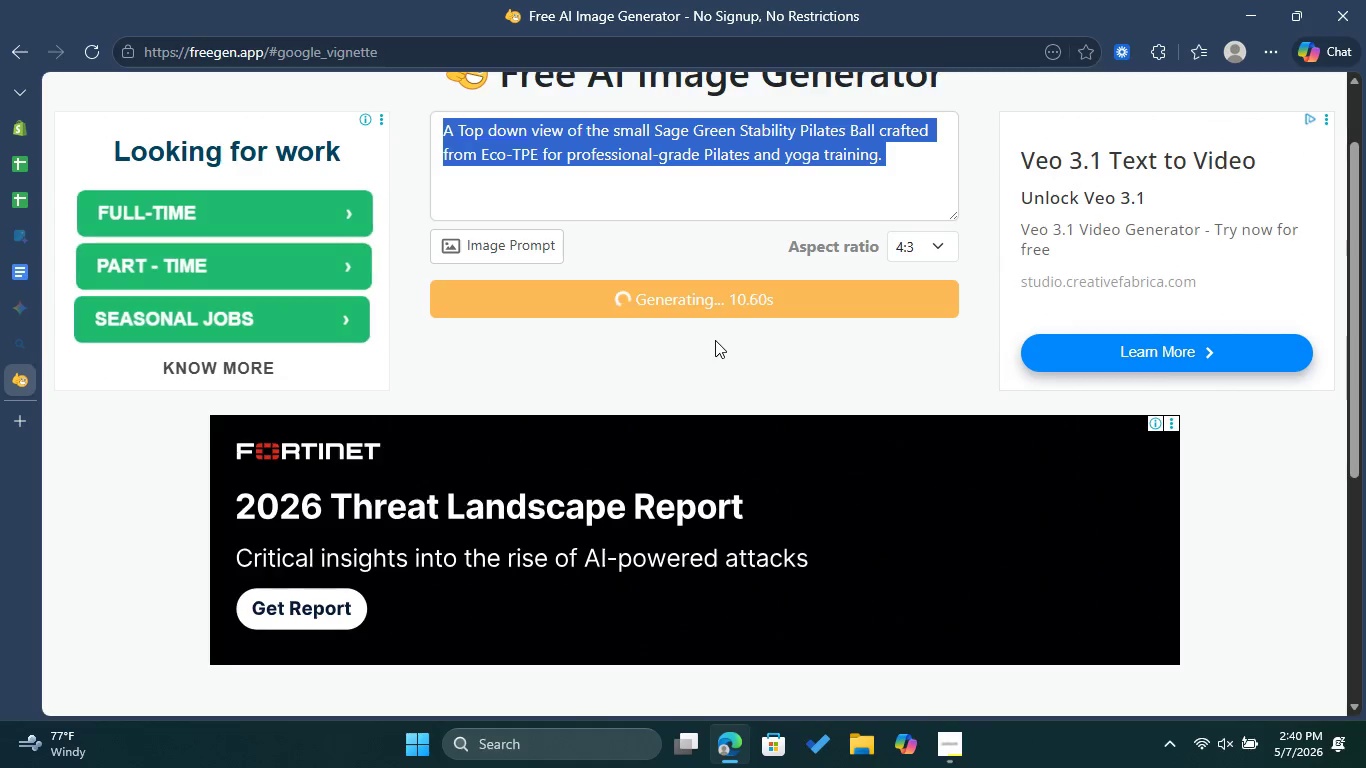 
scroll: coordinate [740, 378], scroll_direction: down, amount: 2.0
 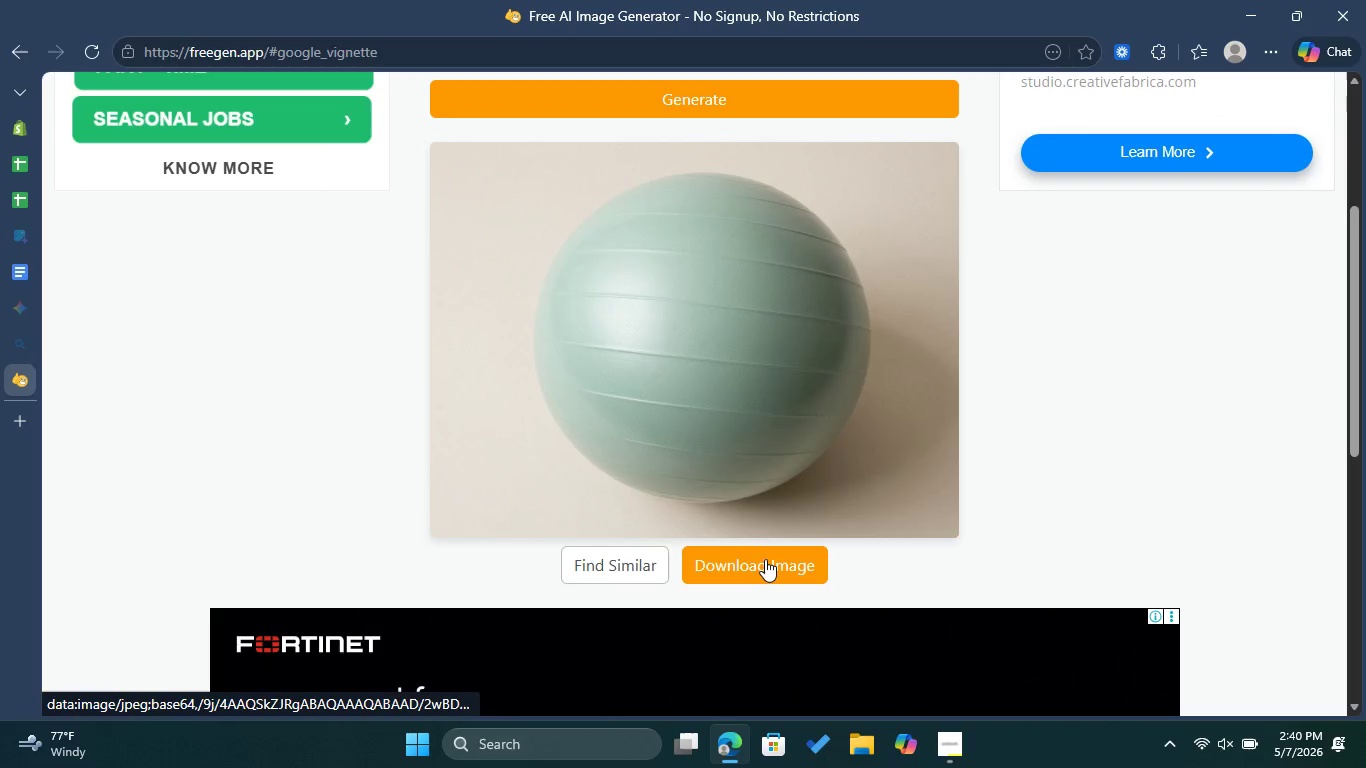 
left_click([765, 559])
 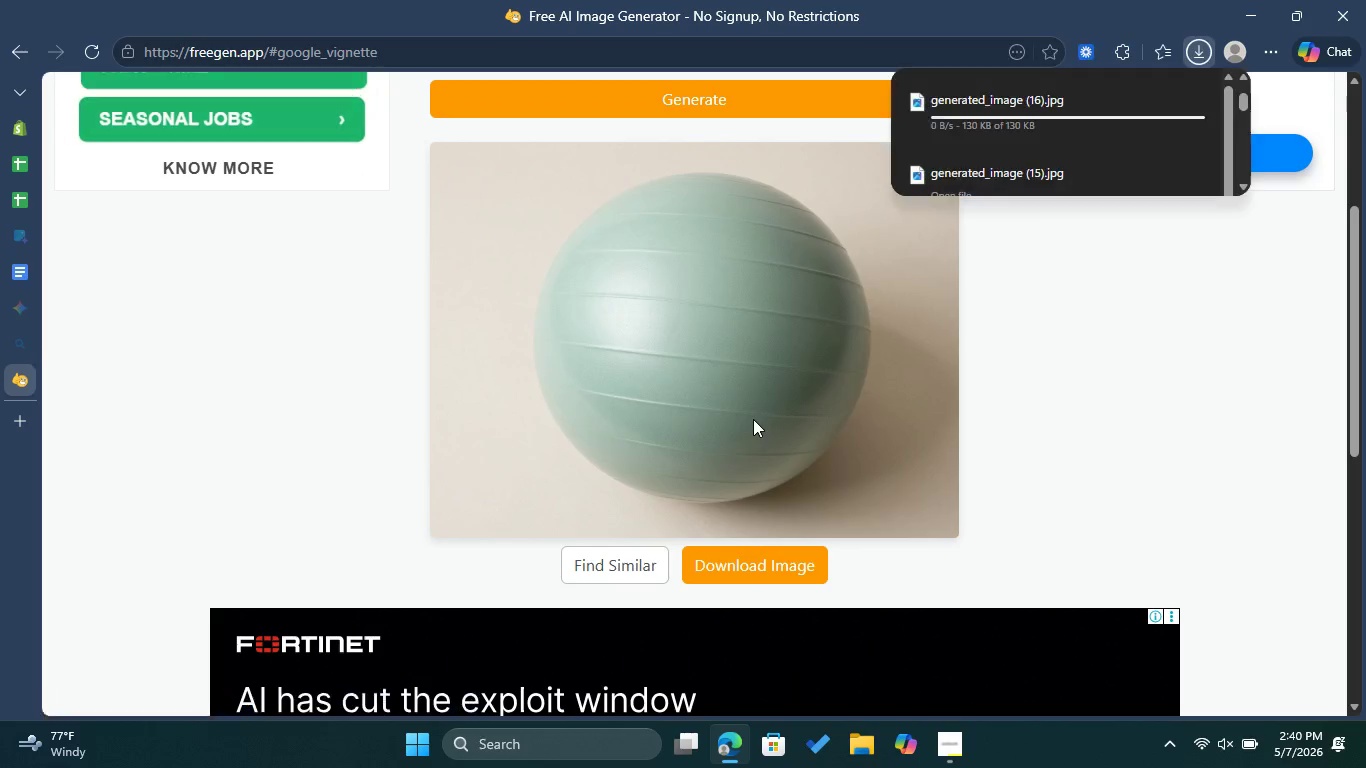 
scroll: coordinate [753, 419], scroll_direction: up, amount: 5.0
 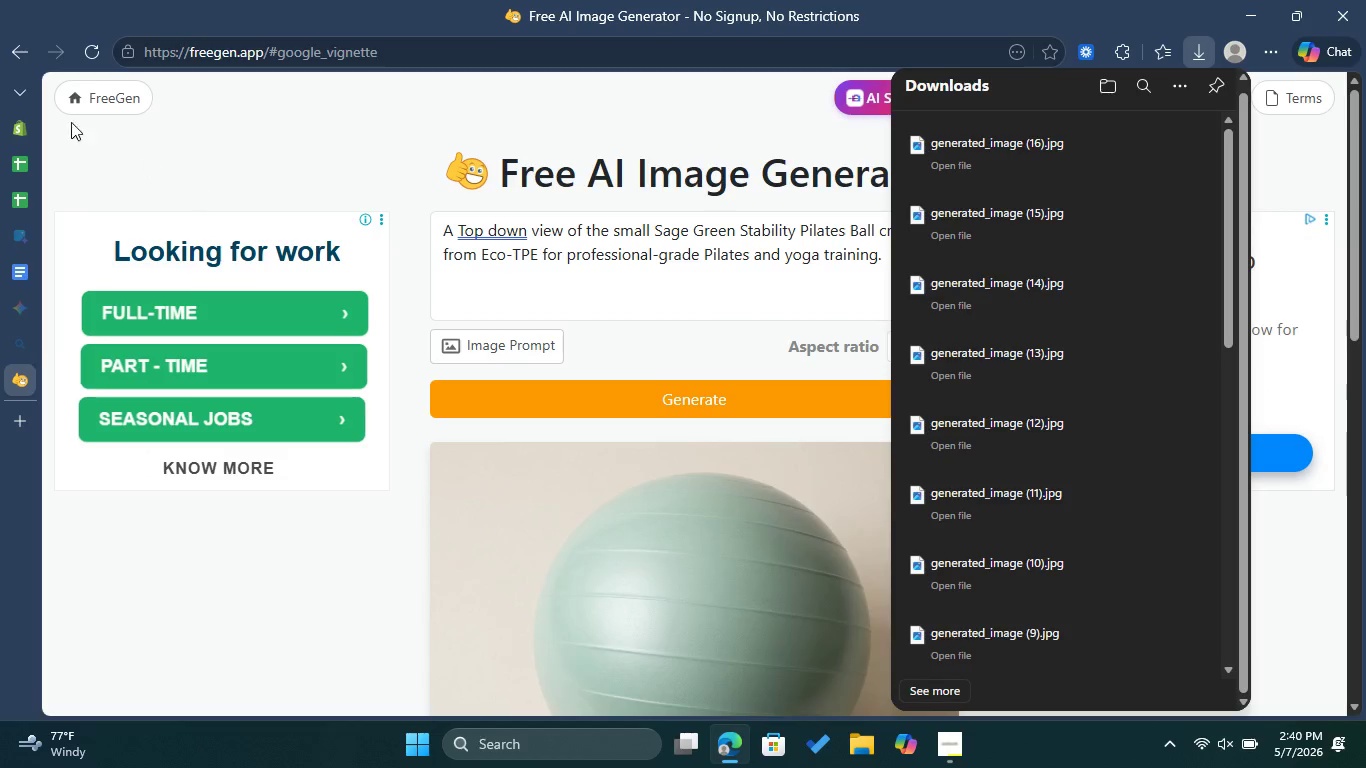 
left_click([10, 125])
 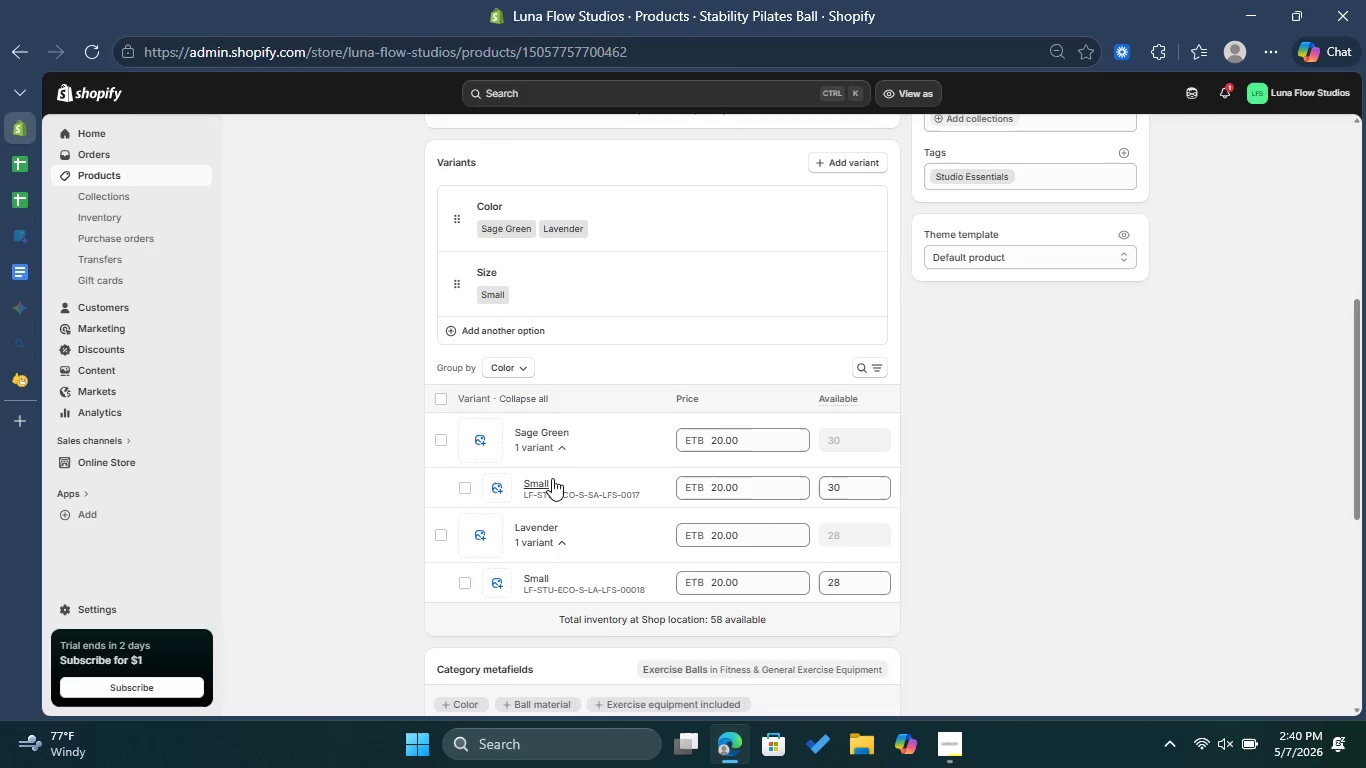 
left_click([539, 478])
 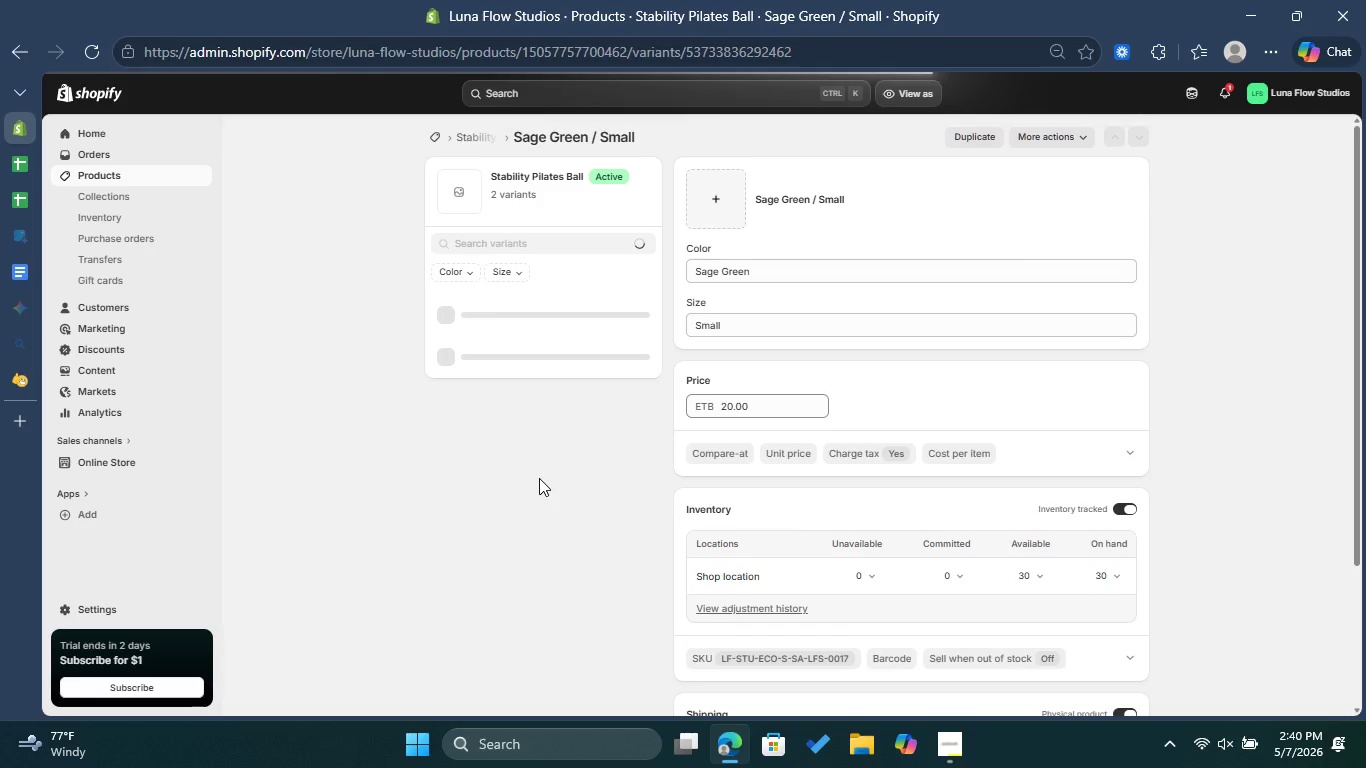 
wait(5.91)
 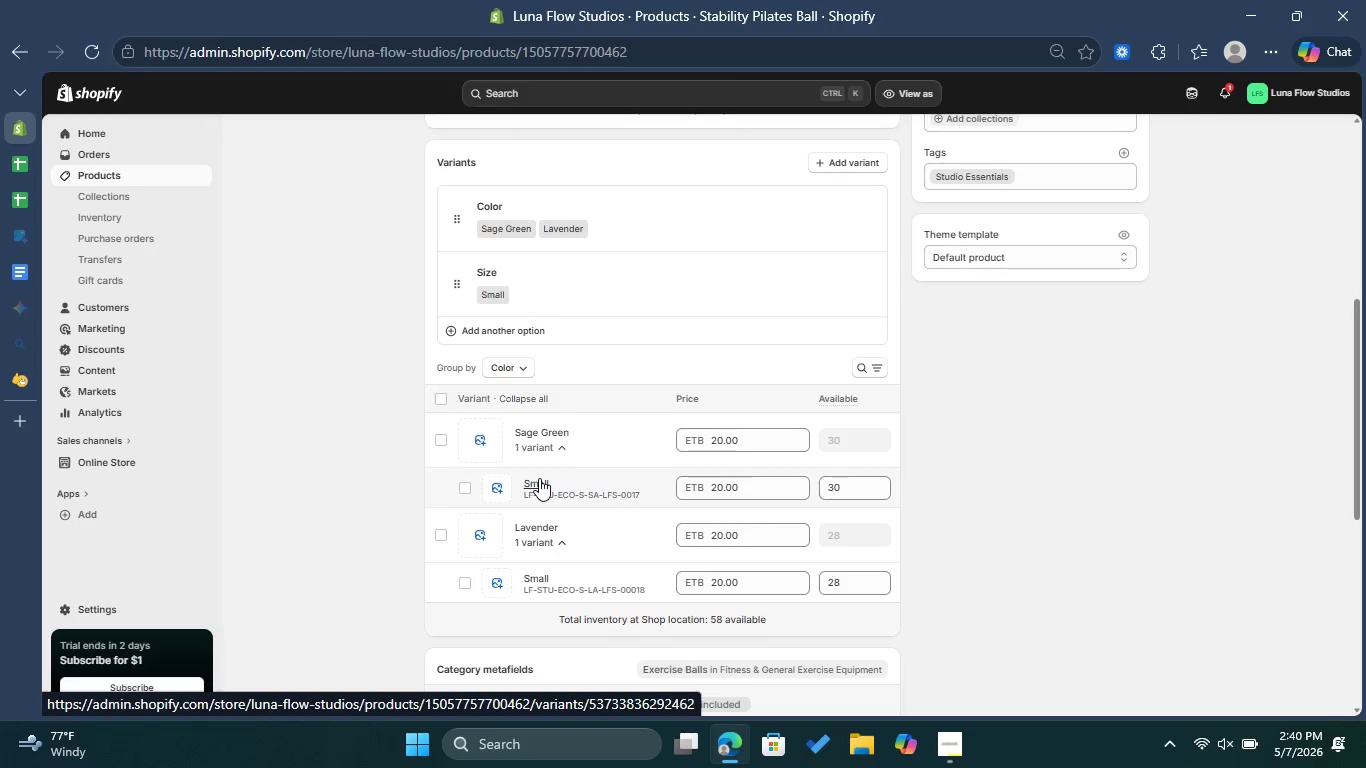 
left_click([722, 207])
 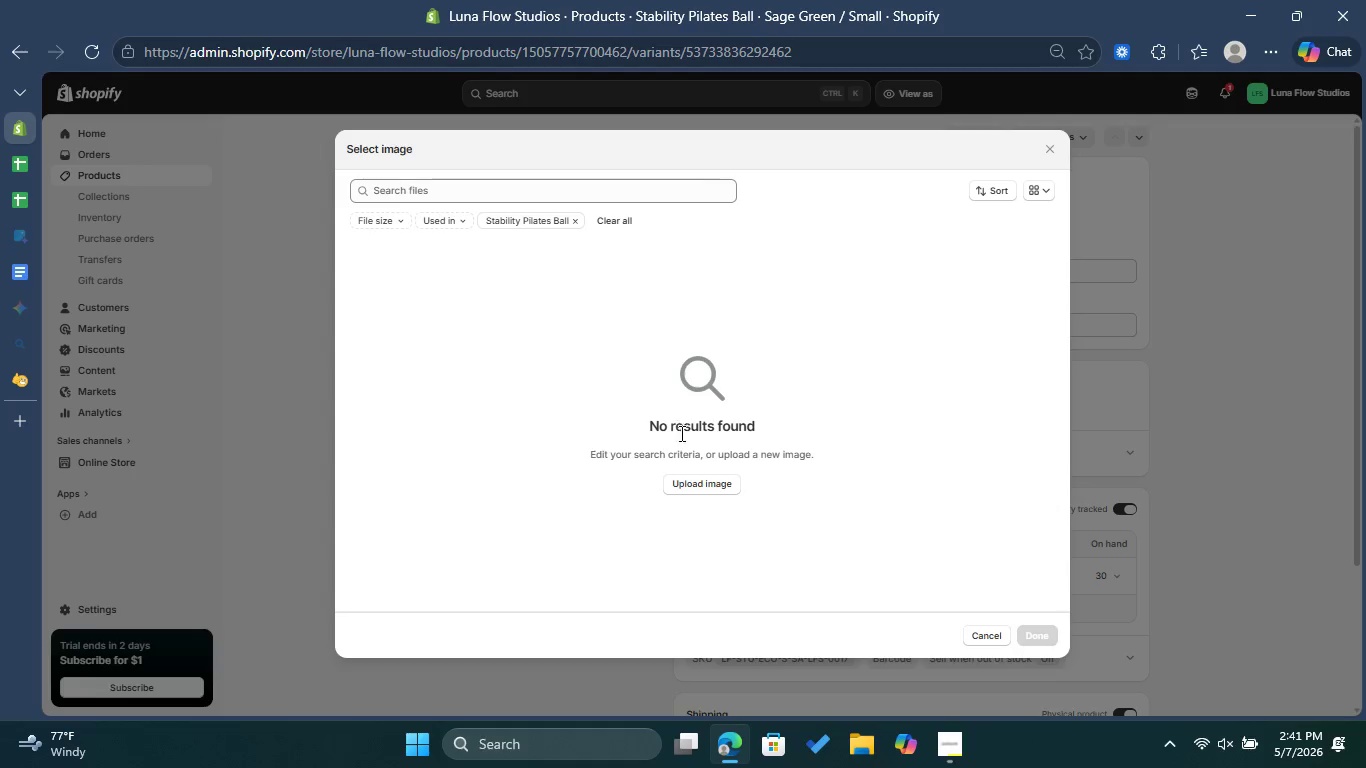 
left_click([716, 486])
 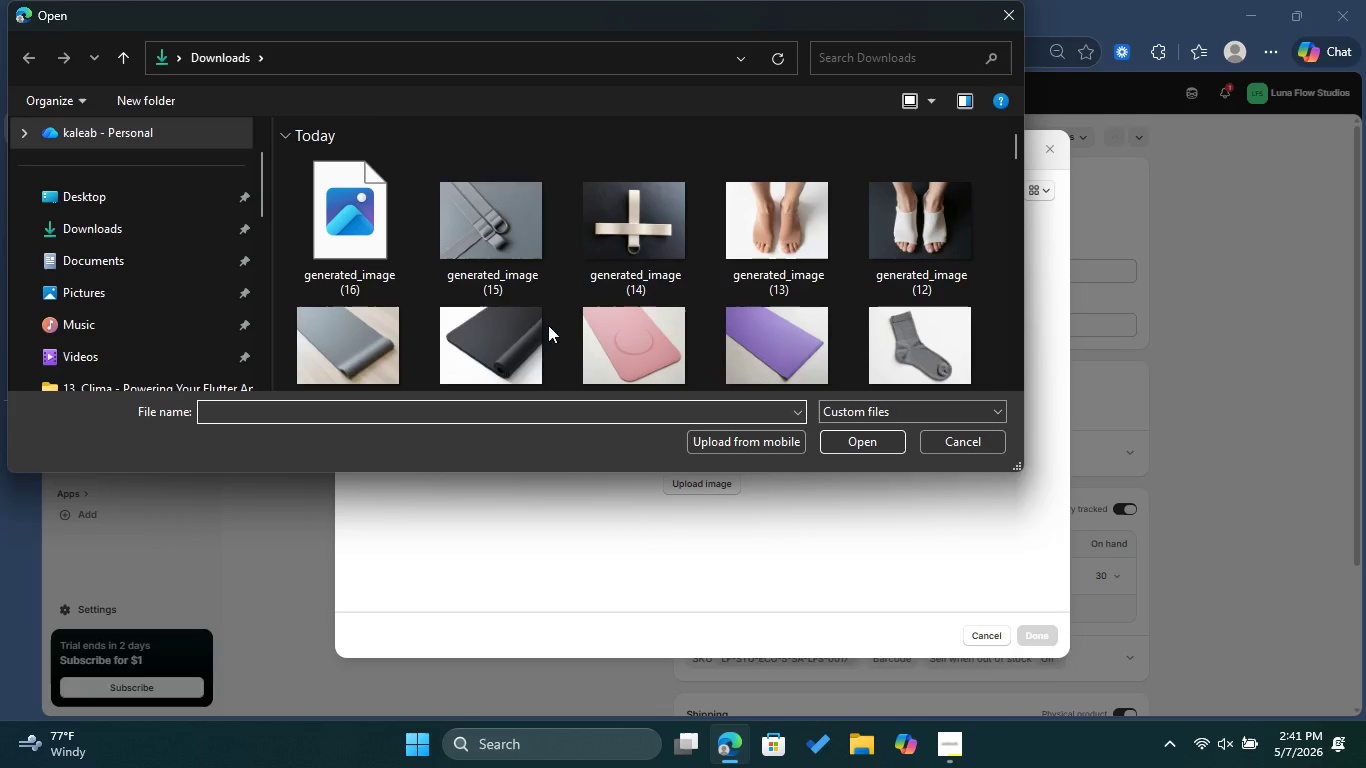 
left_click([350, 219])
 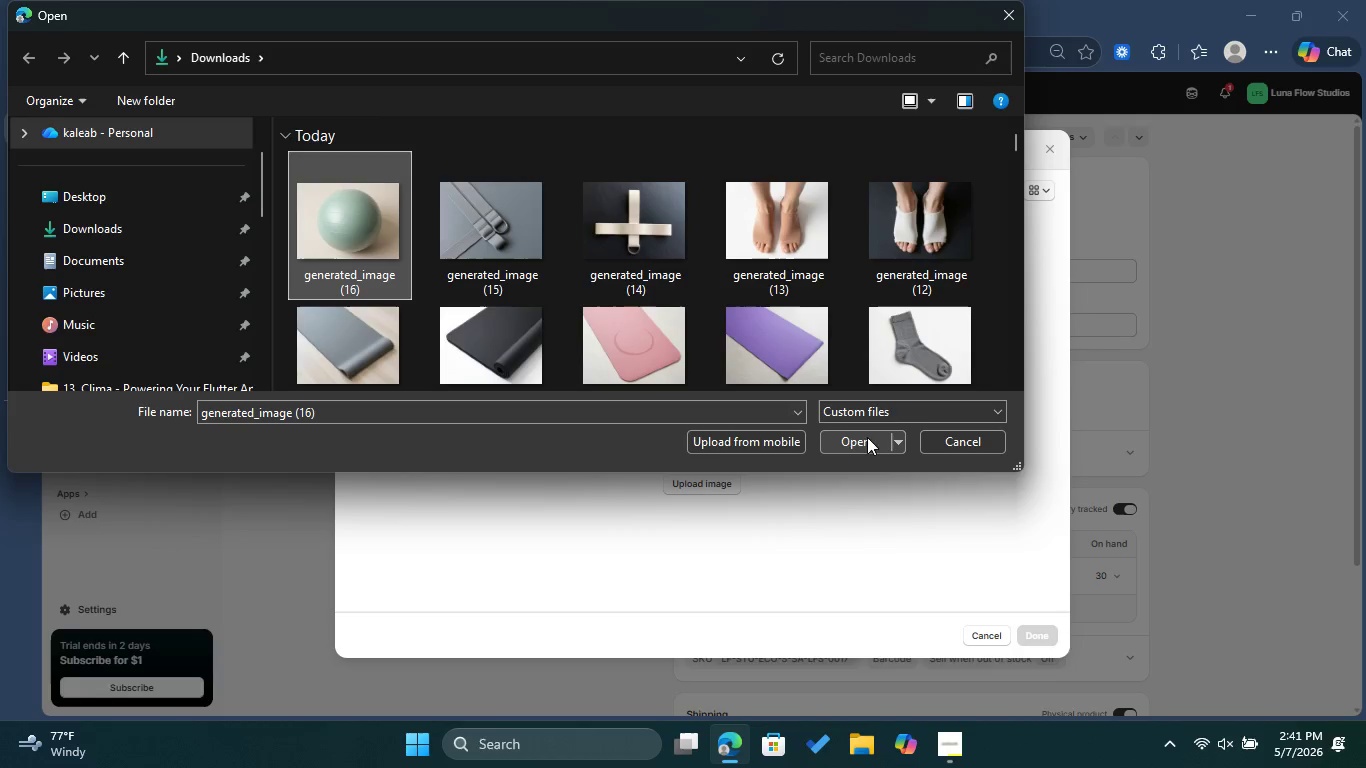 
left_click([862, 438])
 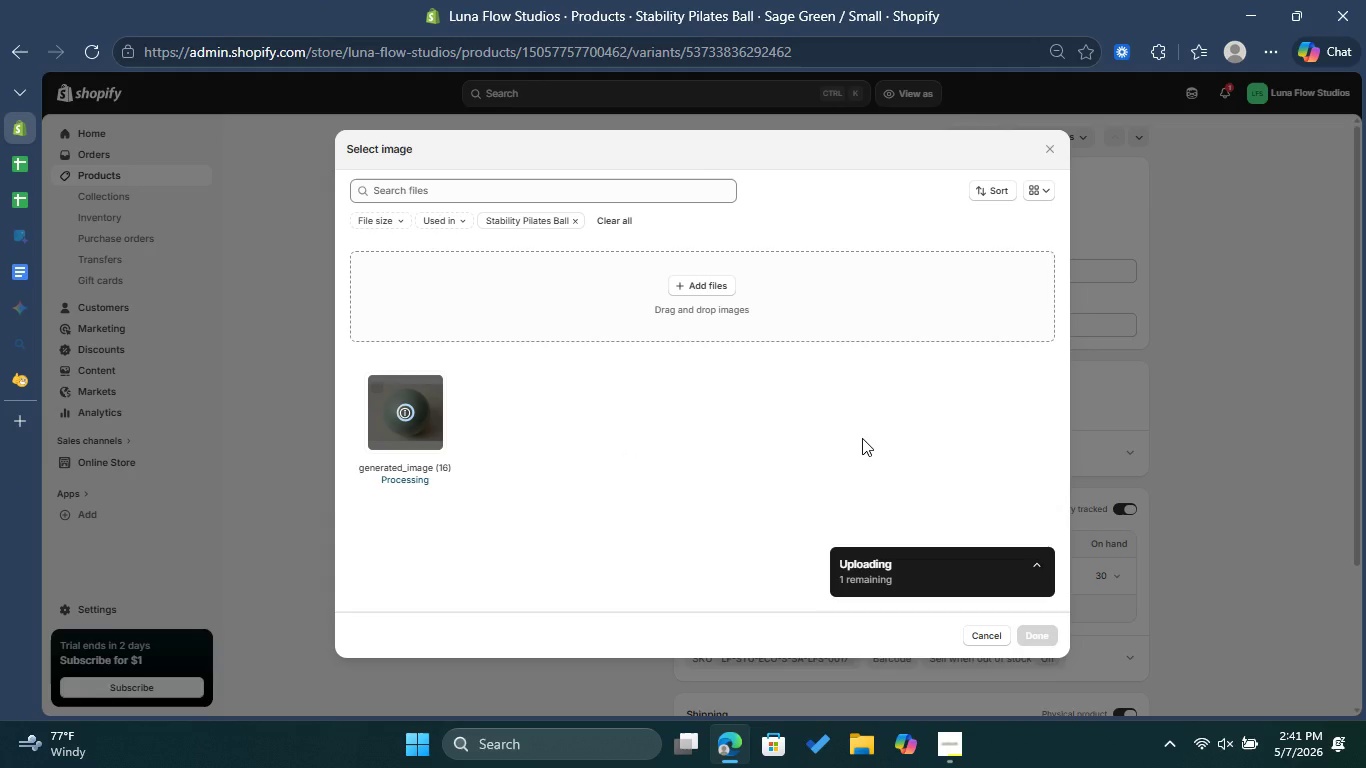 
wait(8.12)
 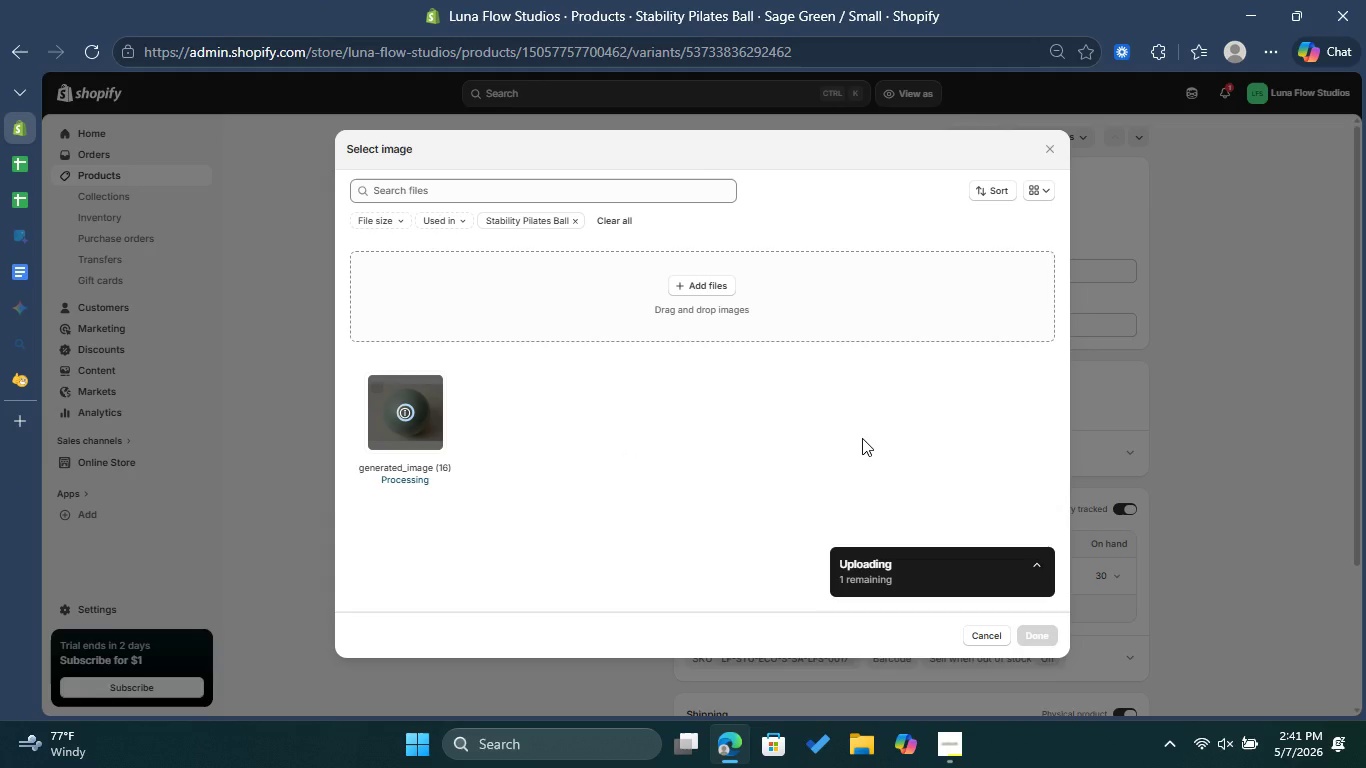 
left_click([1034, 635])
 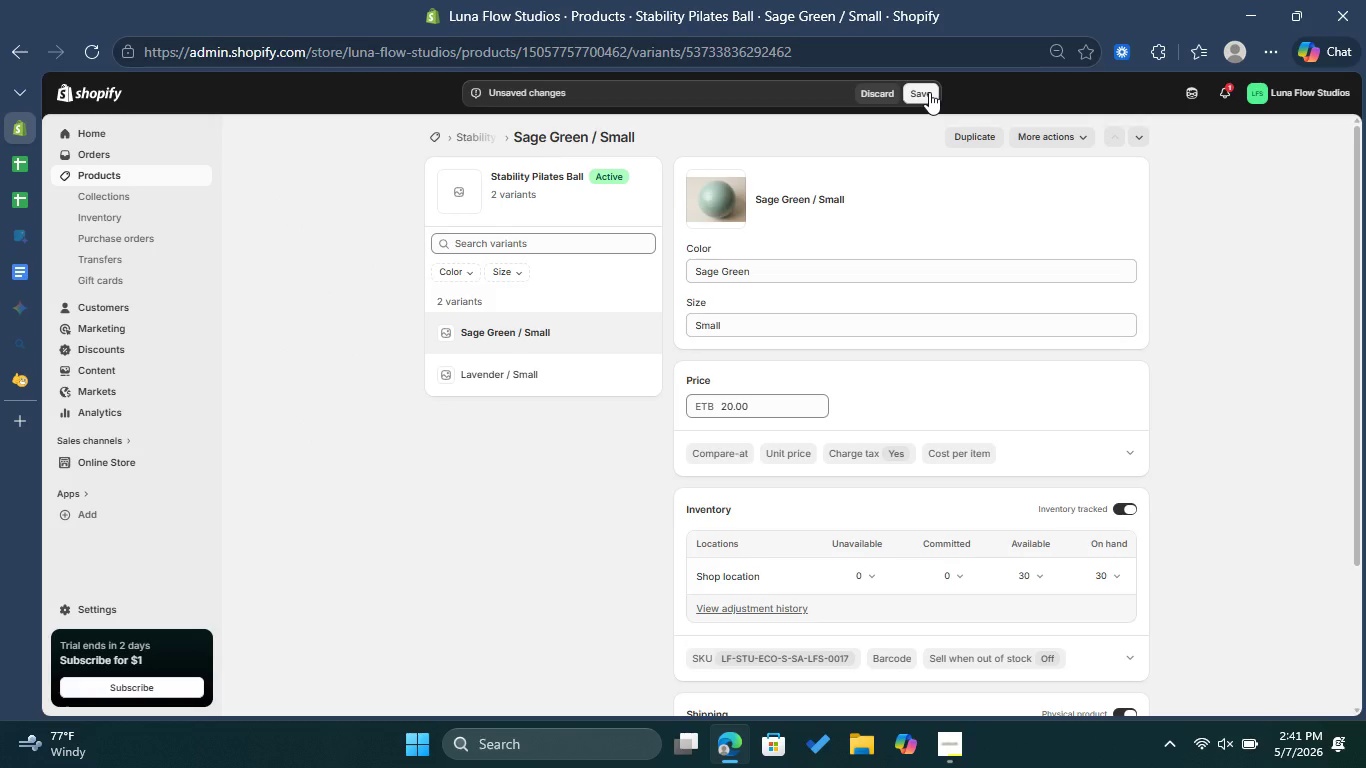 
left_click([929, 92])
 